 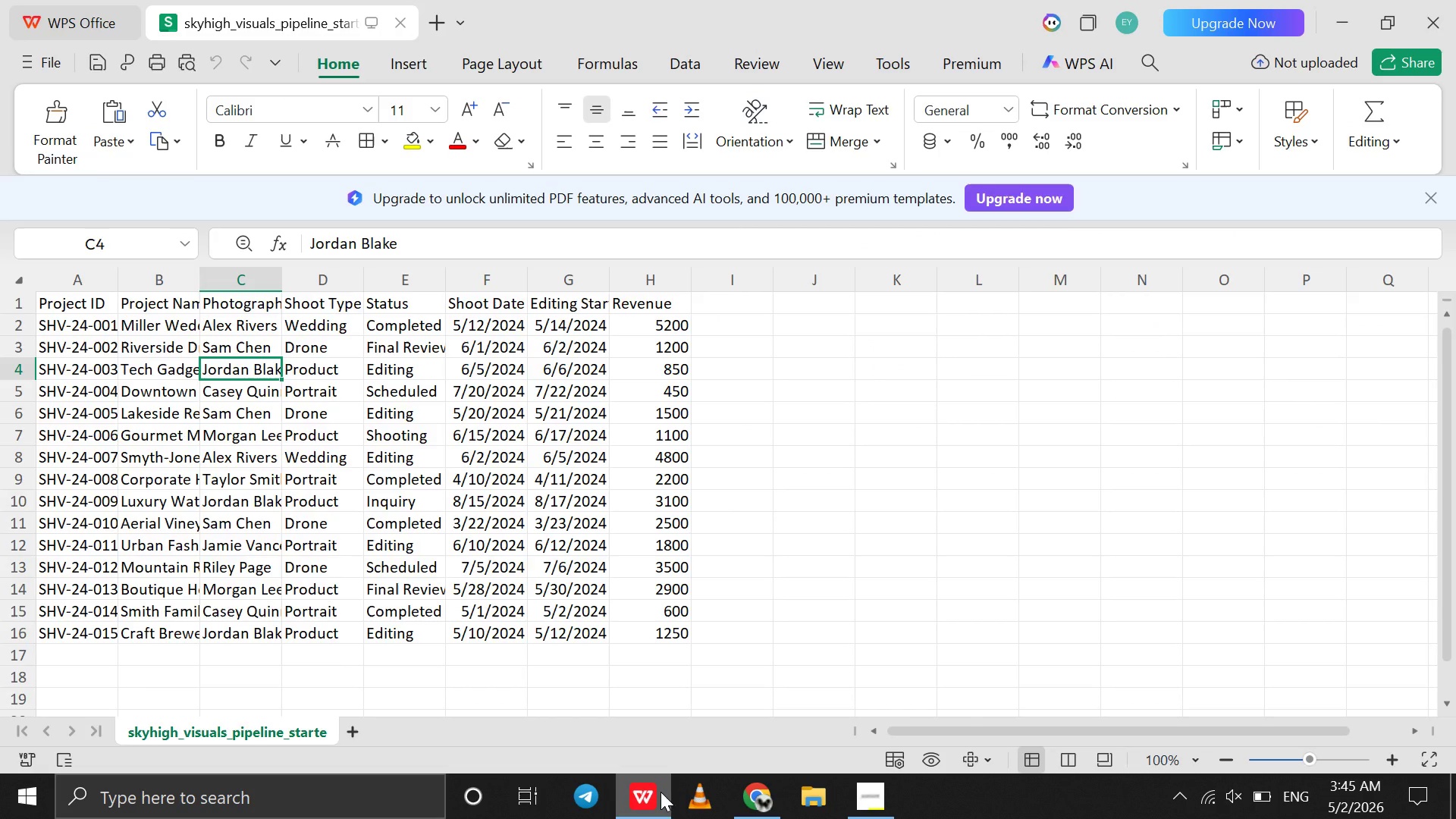 
left_click([162, 390])
 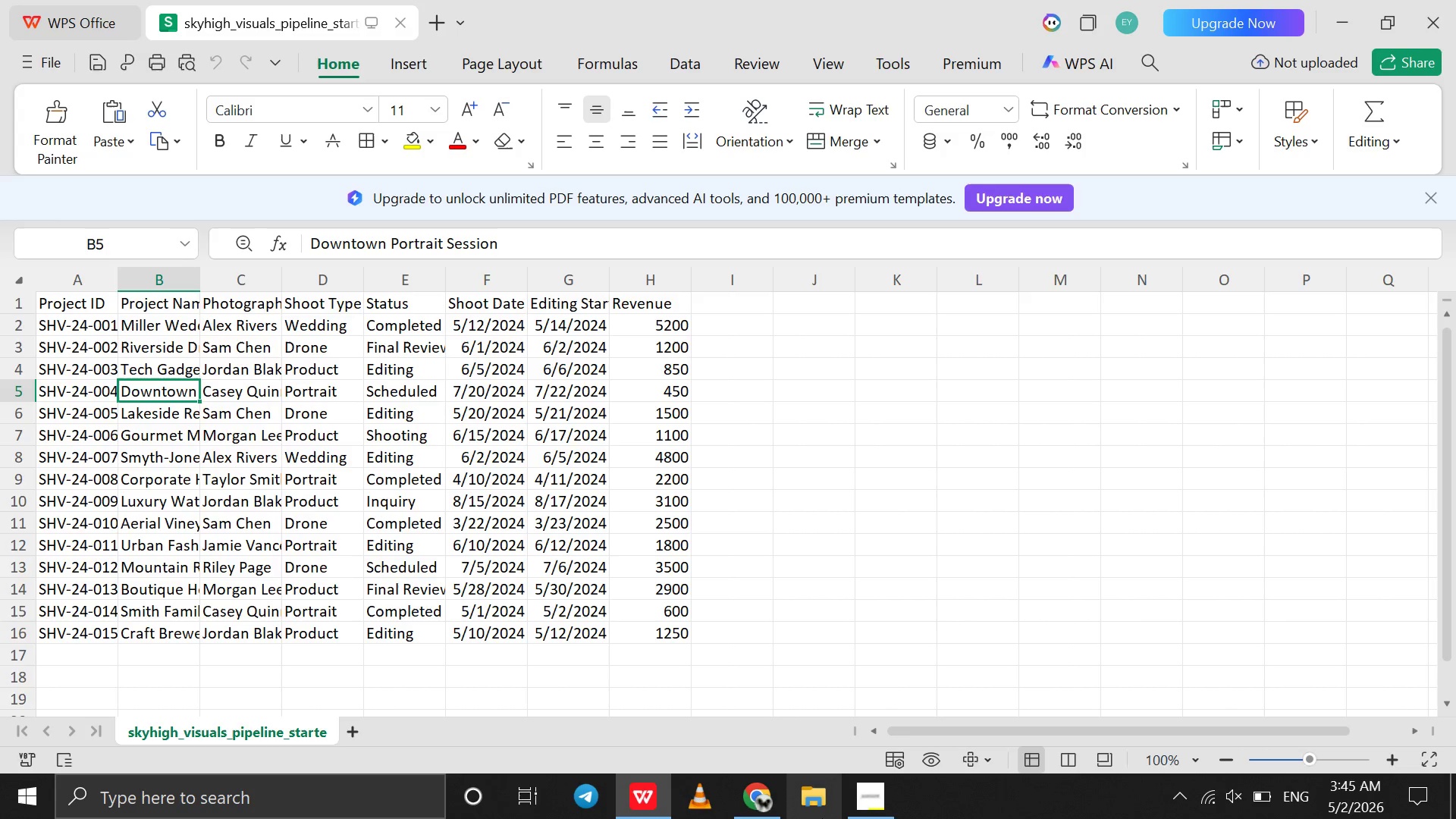 
left_click([767, 799])
 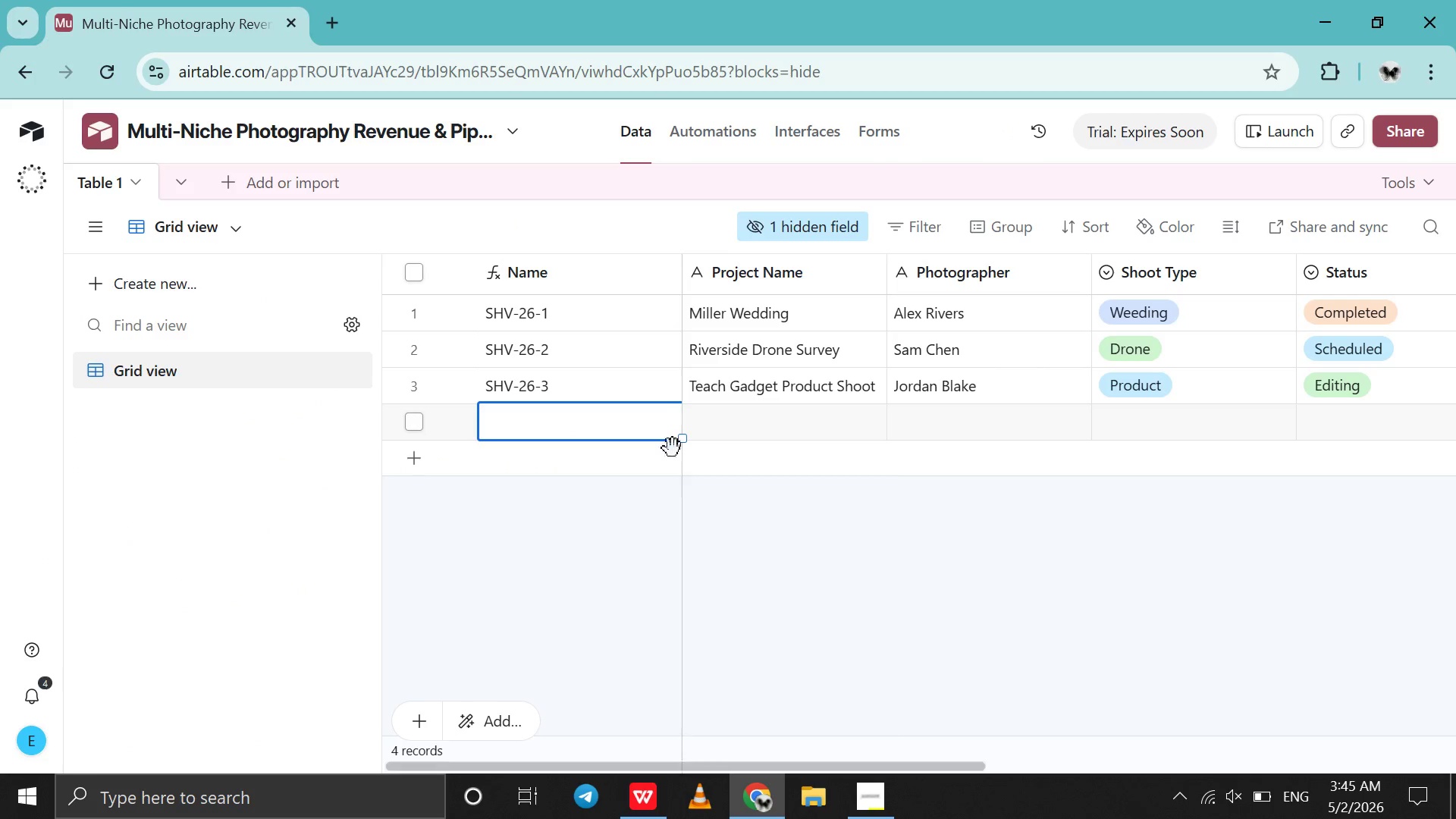 
left_click([673, 448])
 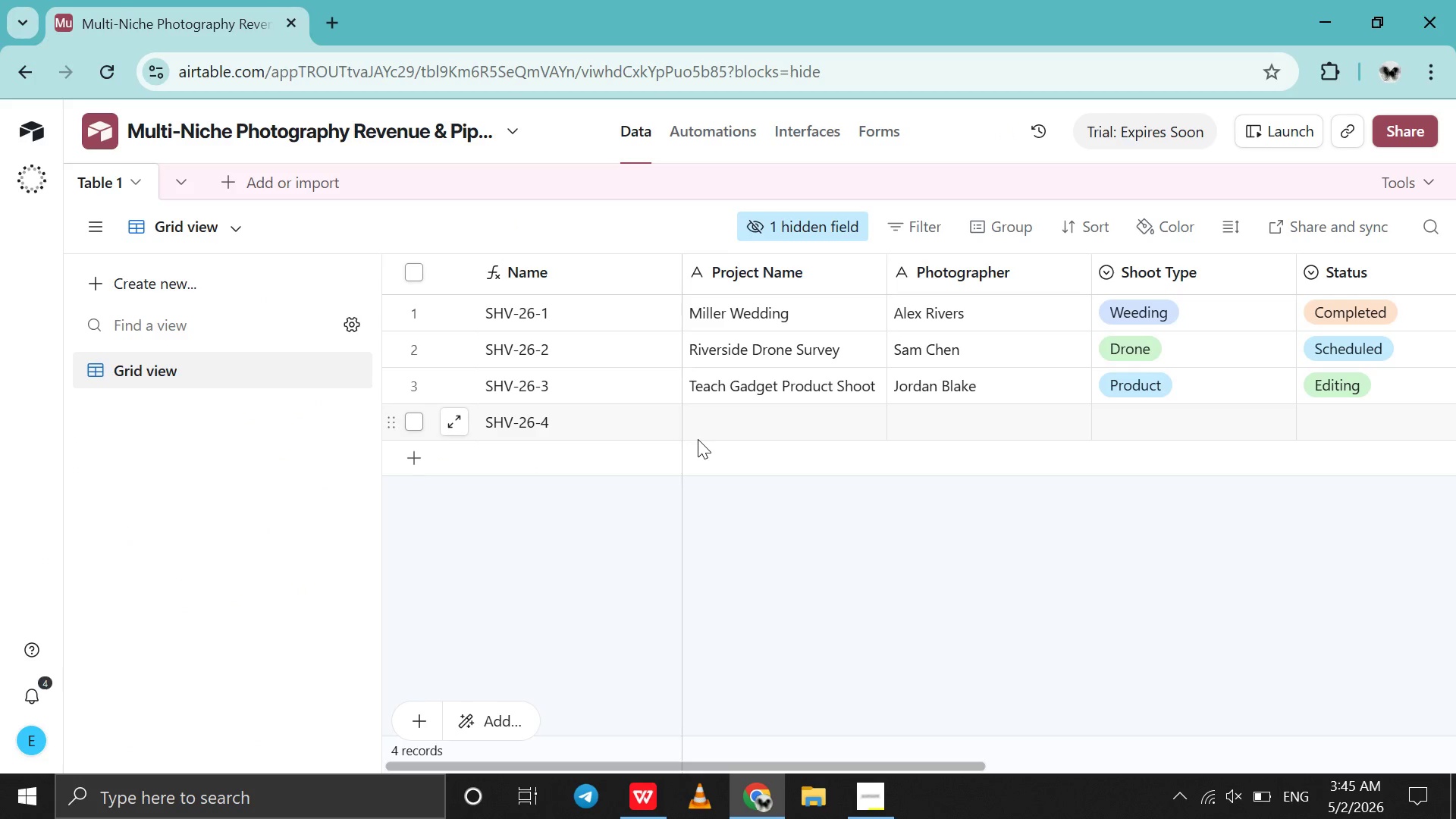 
left_click([698, 439])
 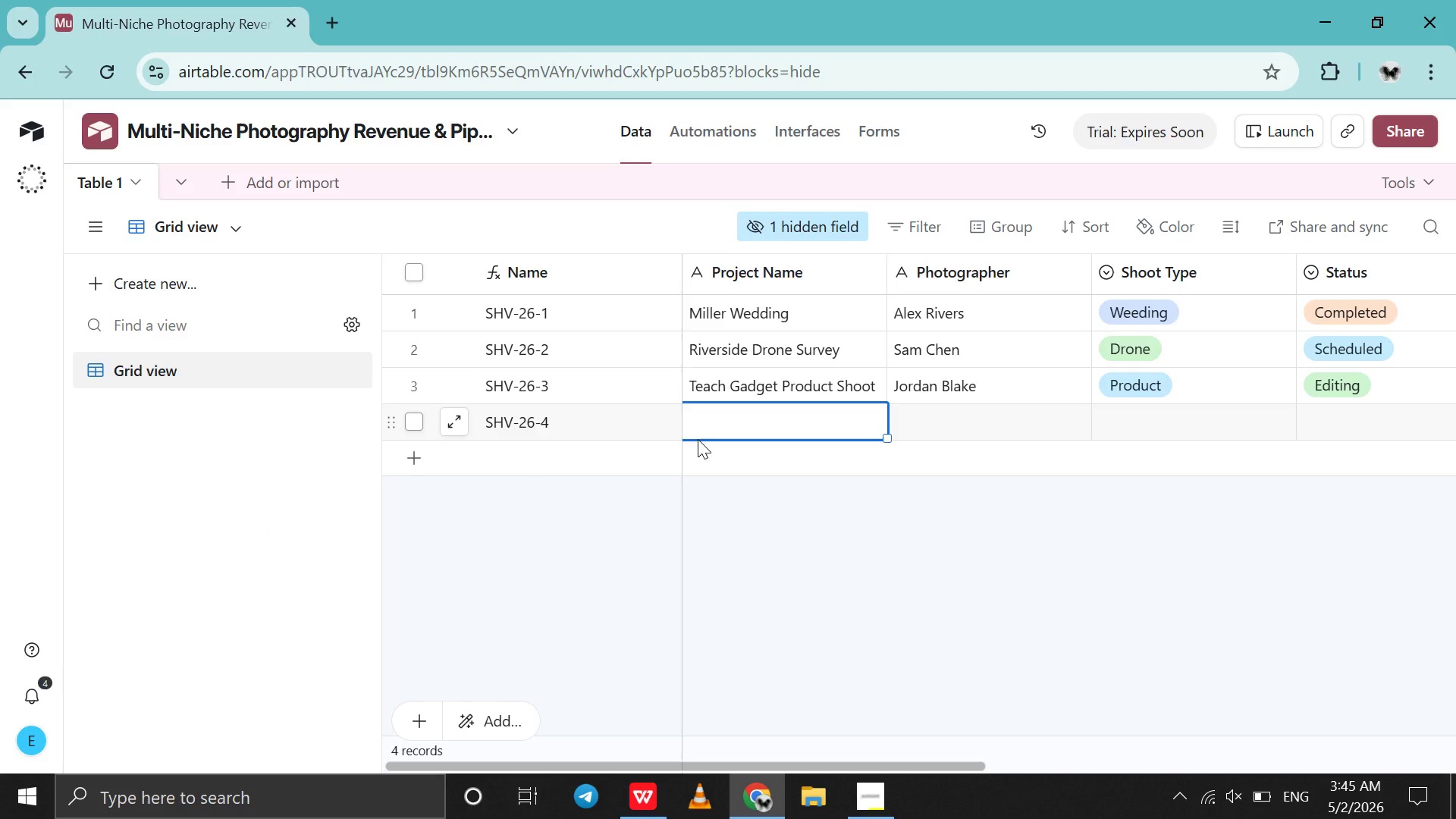 
left_click([698, 439])
 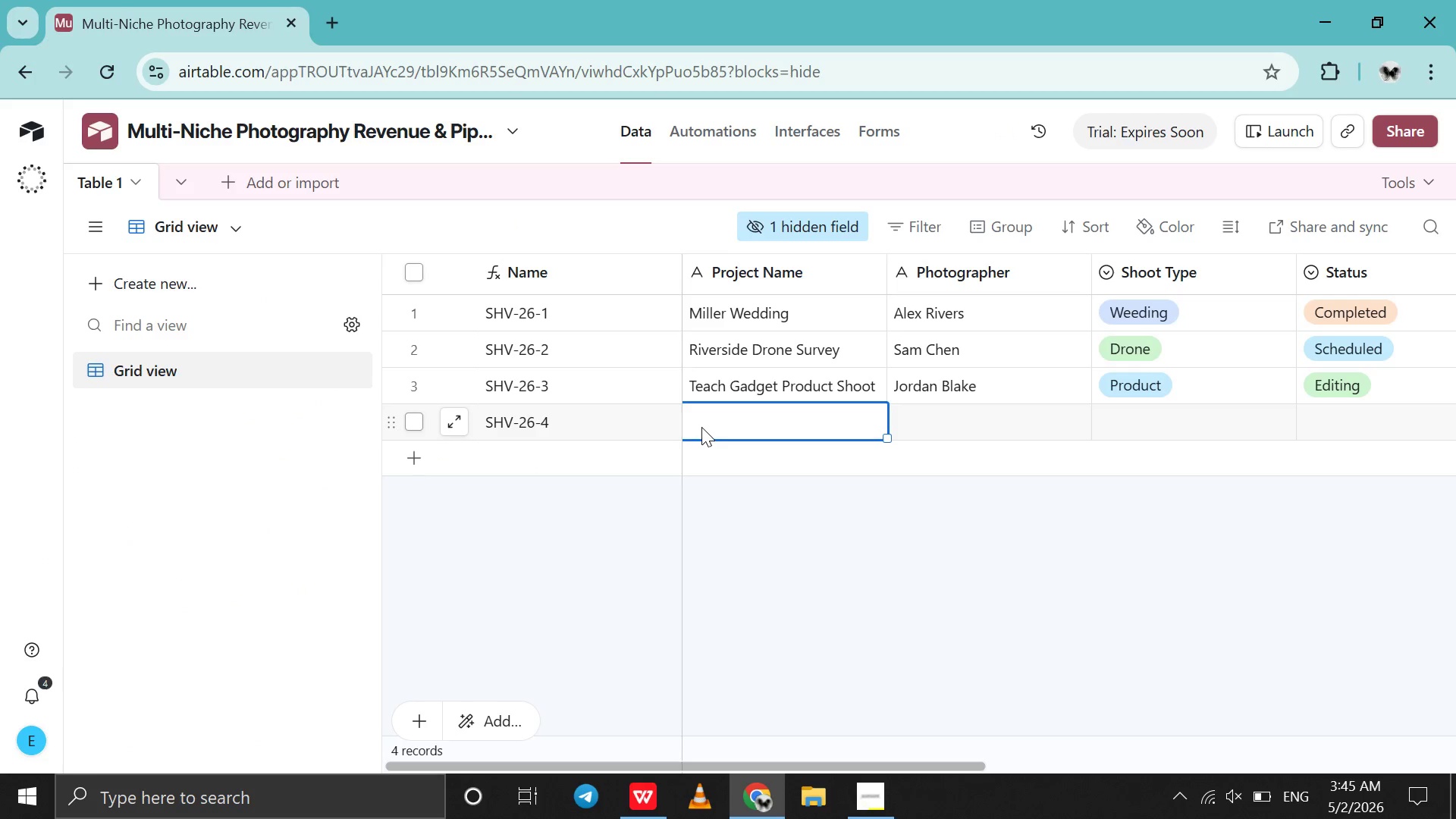 
left_click([701, 427])
 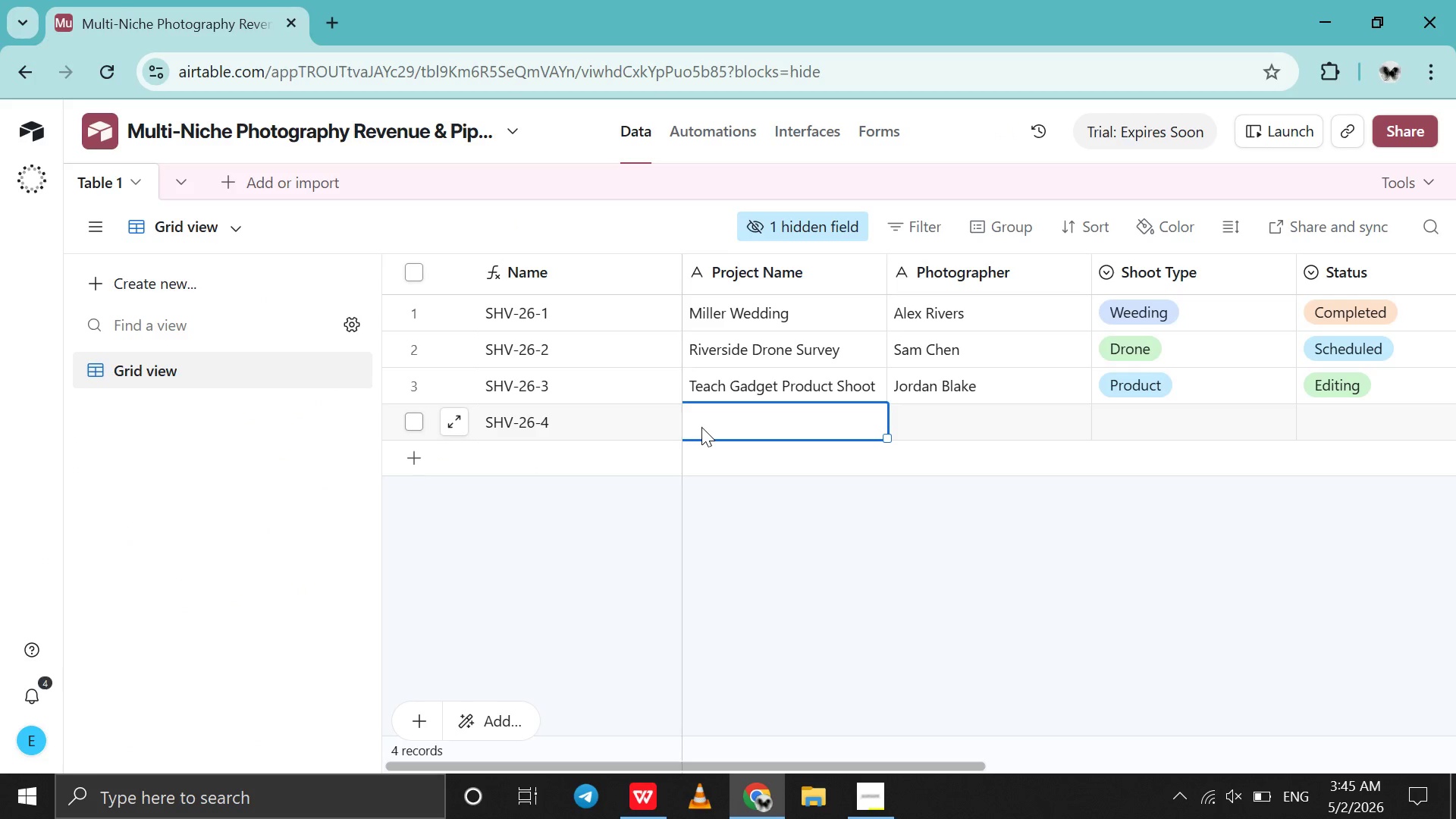 
double_click([701, 427])
 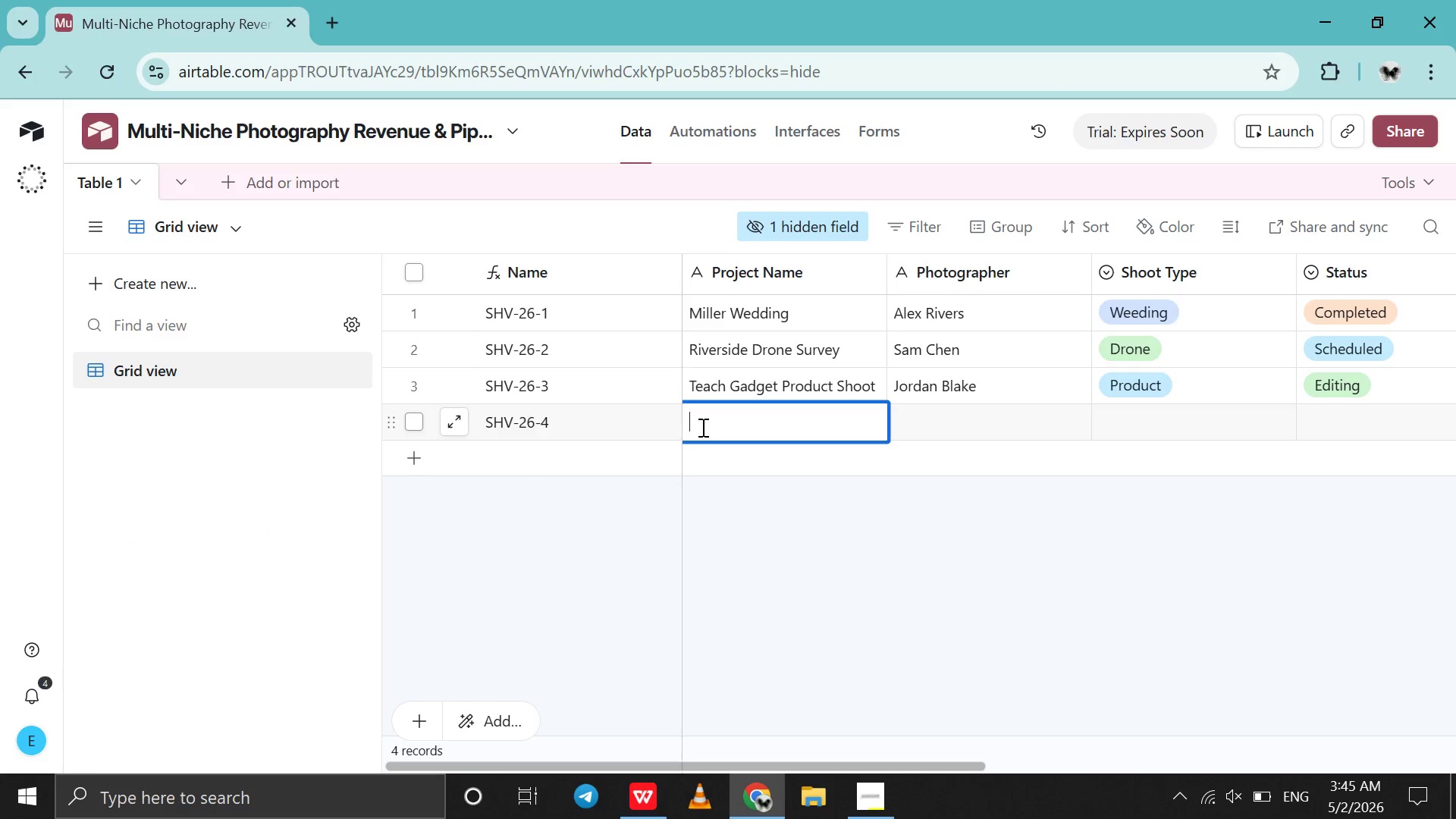 
type(Downtown Portrait Session)
key(Tab)
type(Casey Quinn)
 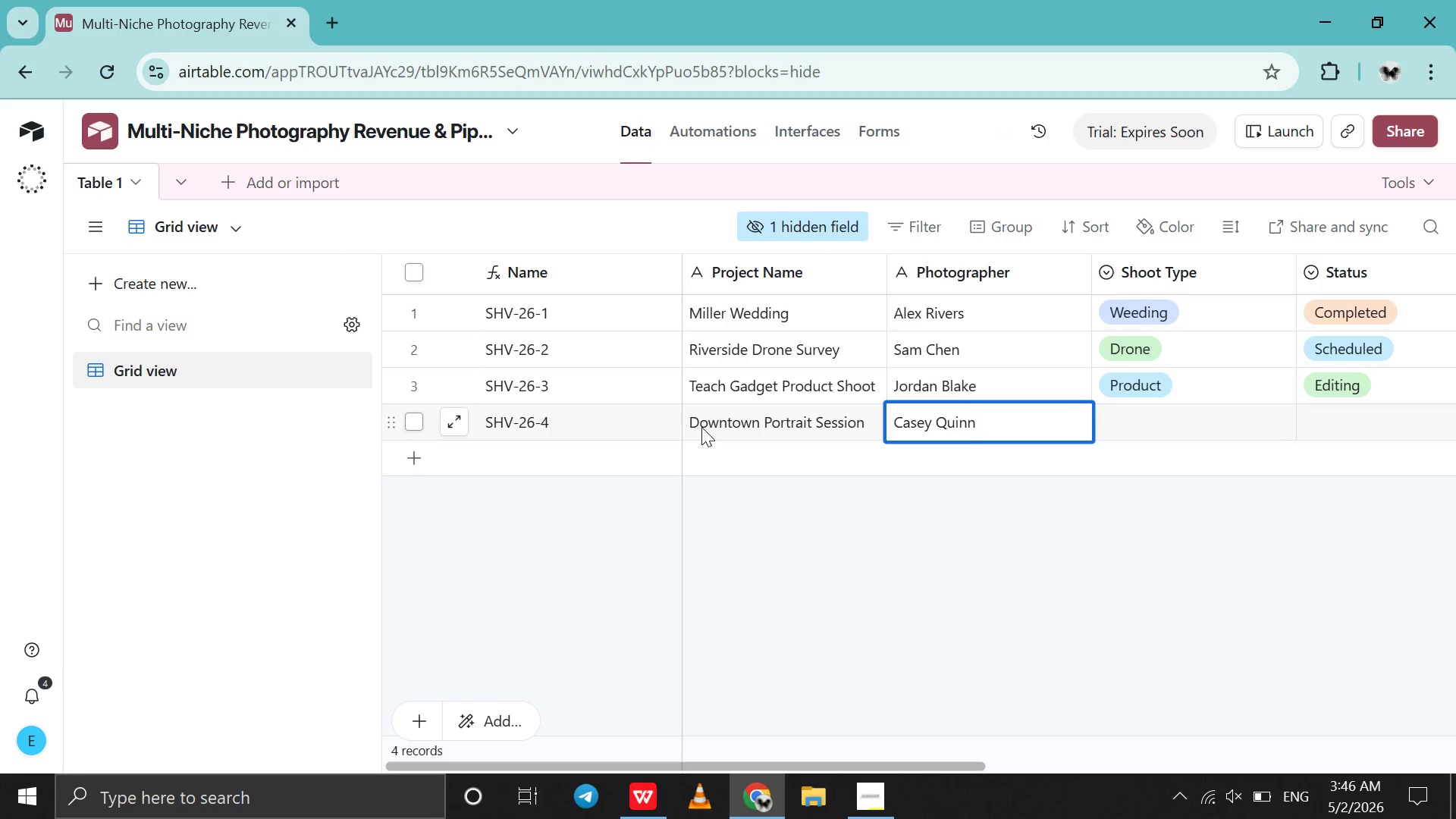 
left_click([758, 777])
 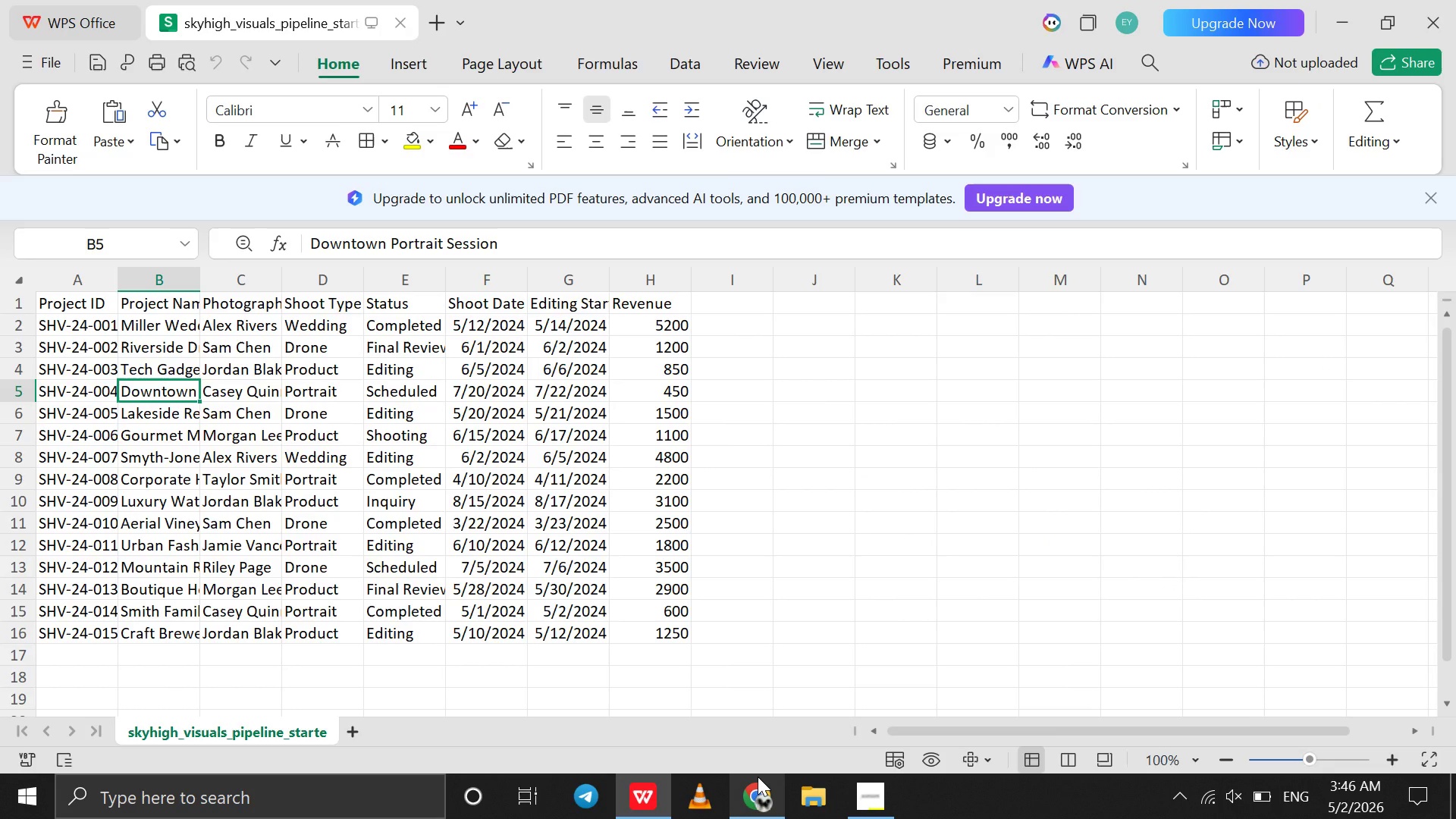 
wait(5.02)
 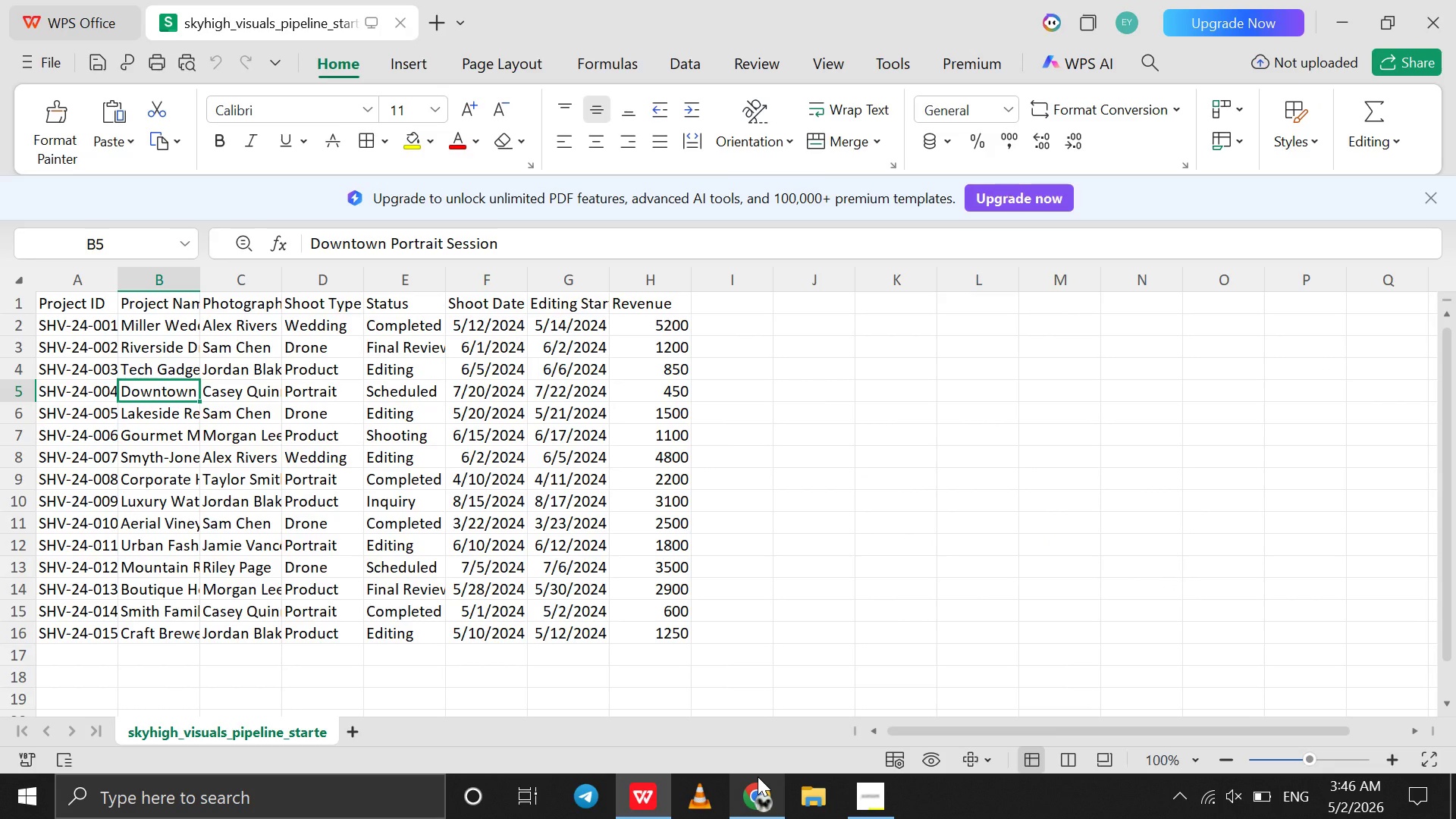 
left_click([758, 777])
 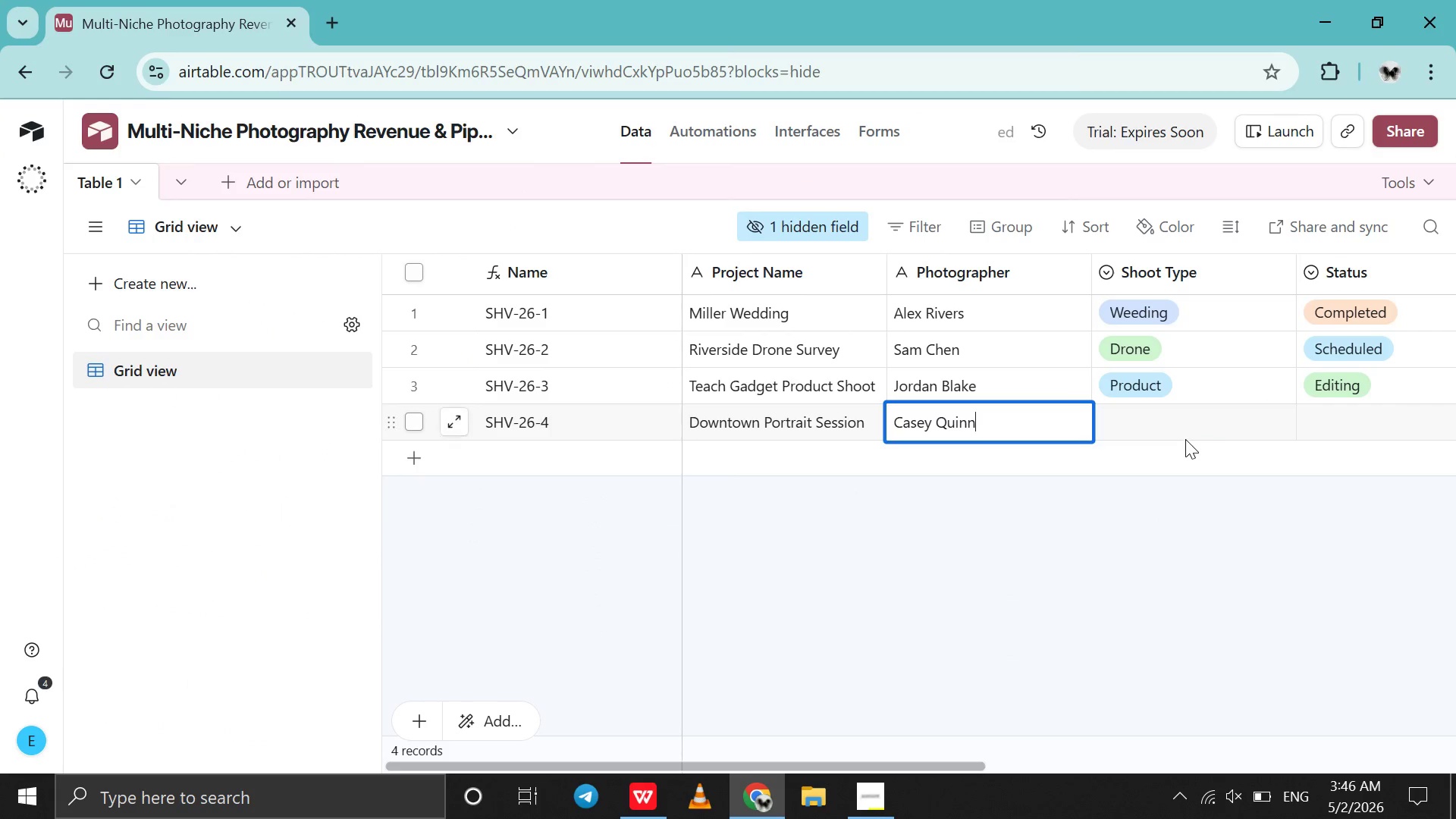 
double_click([1176, 439])
 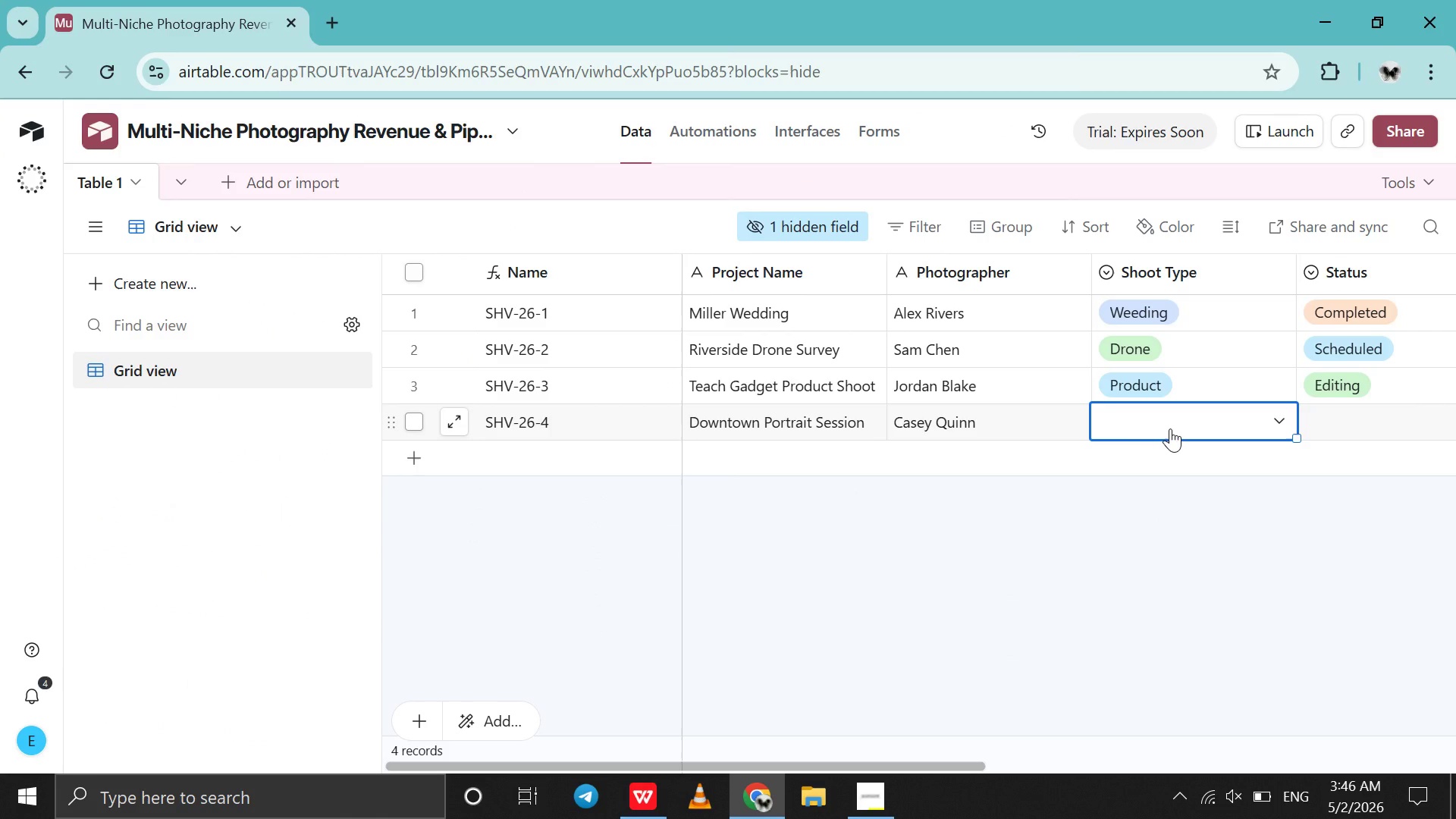 
left_click([1170, 428])
 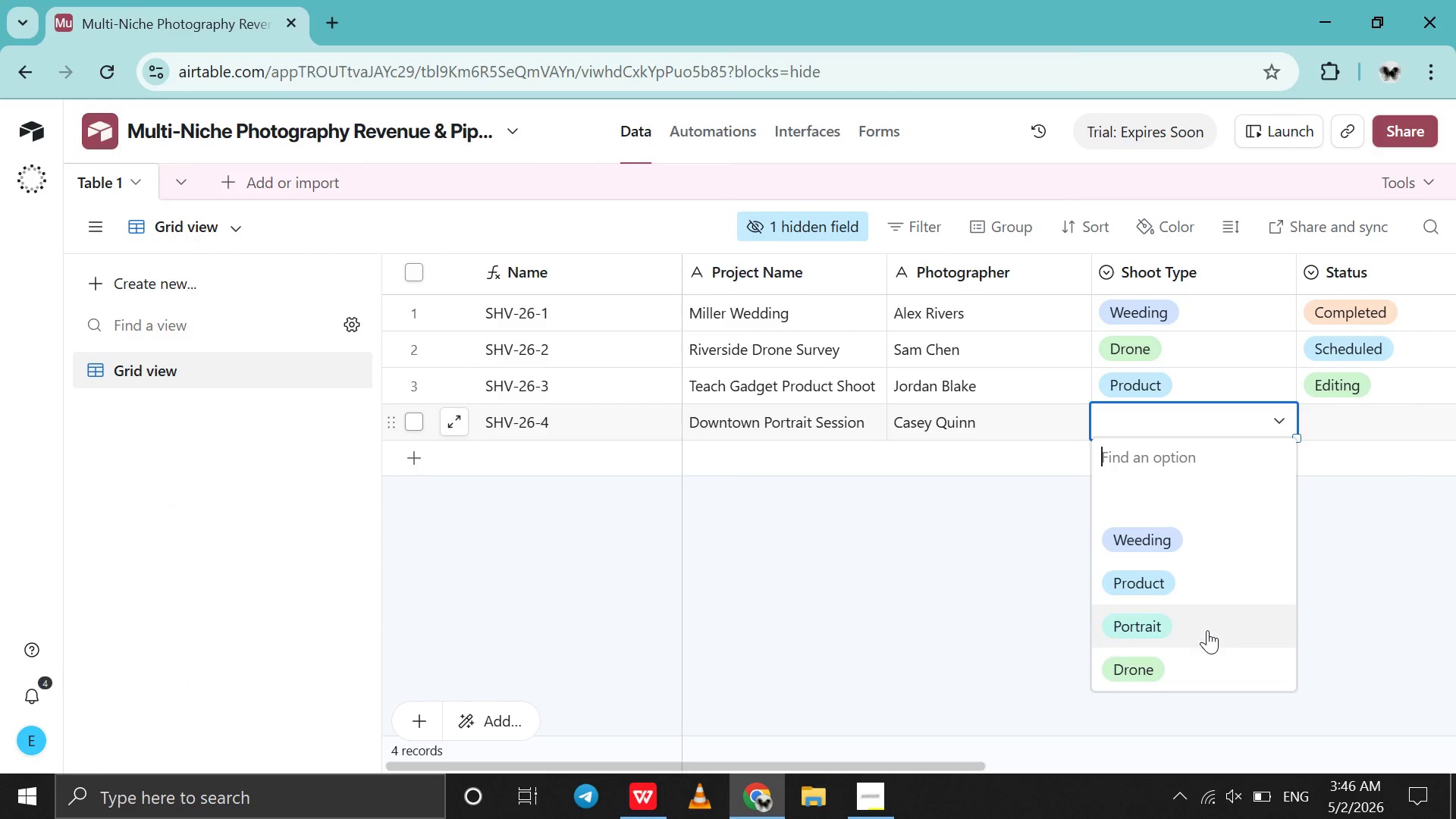 
left_click([1207, 629])
 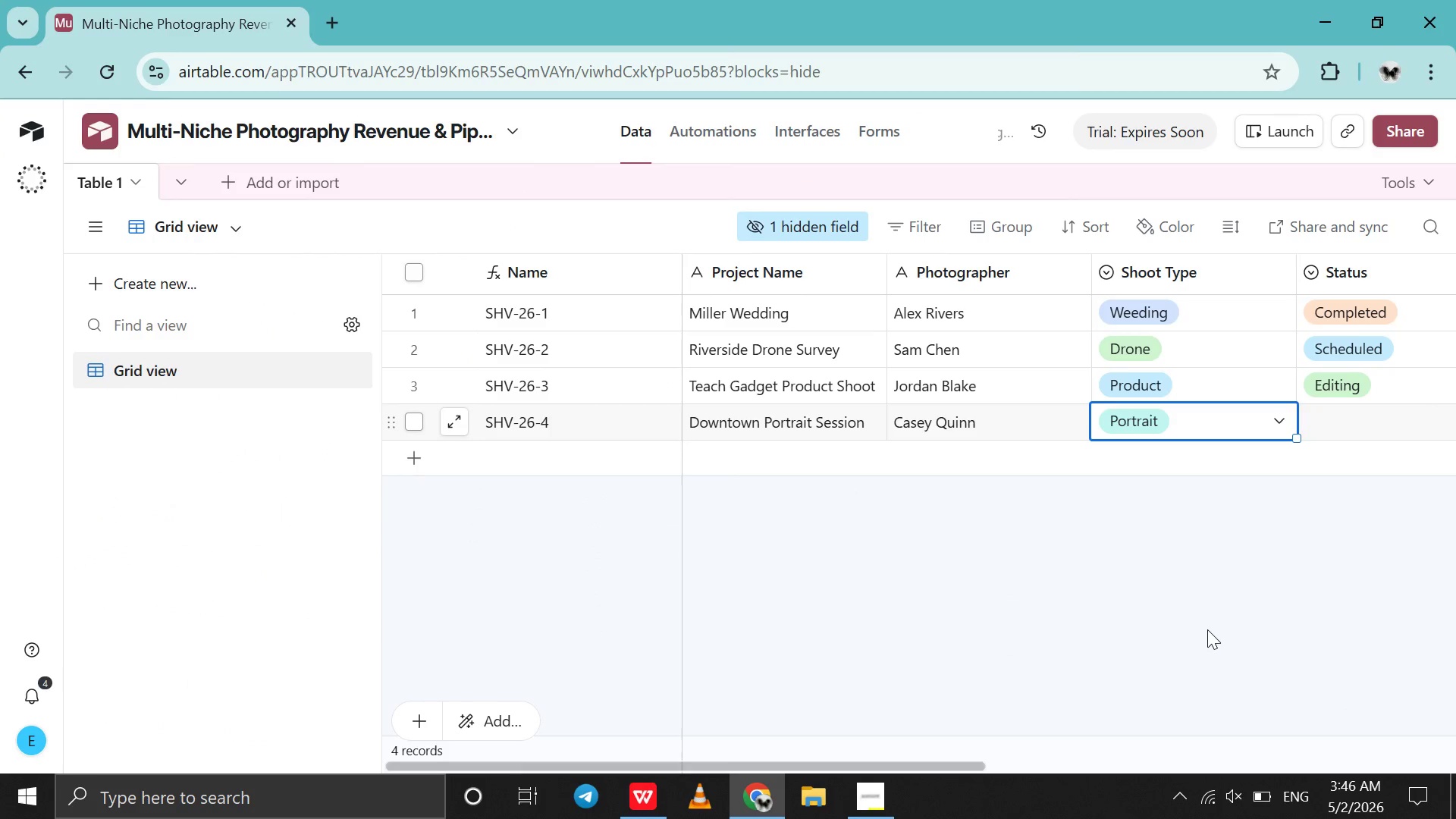 
scroll: coordinate [1207, 629], scroll_direction: down, amount: 4.0
 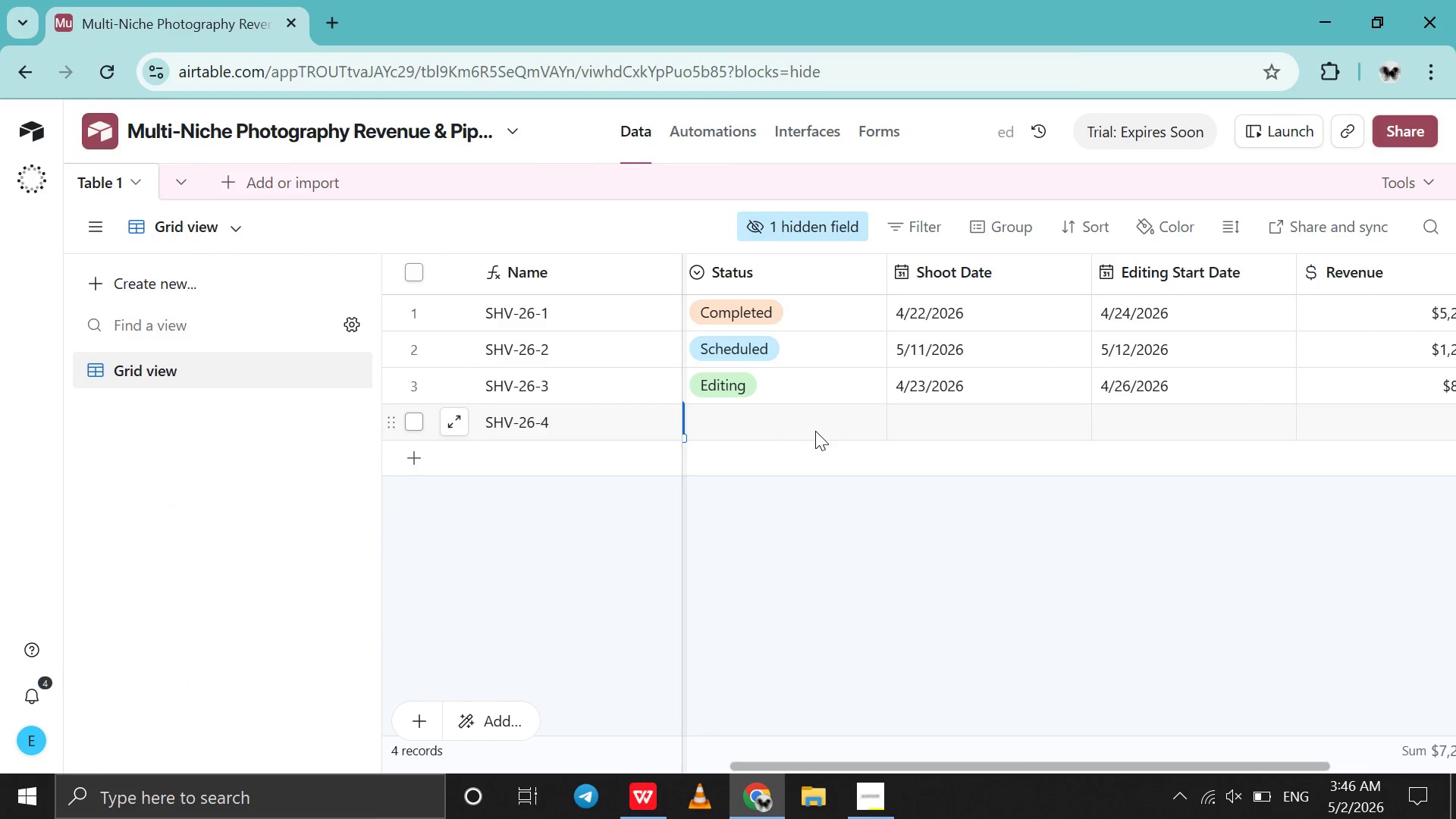 
double_click([816, 429])
 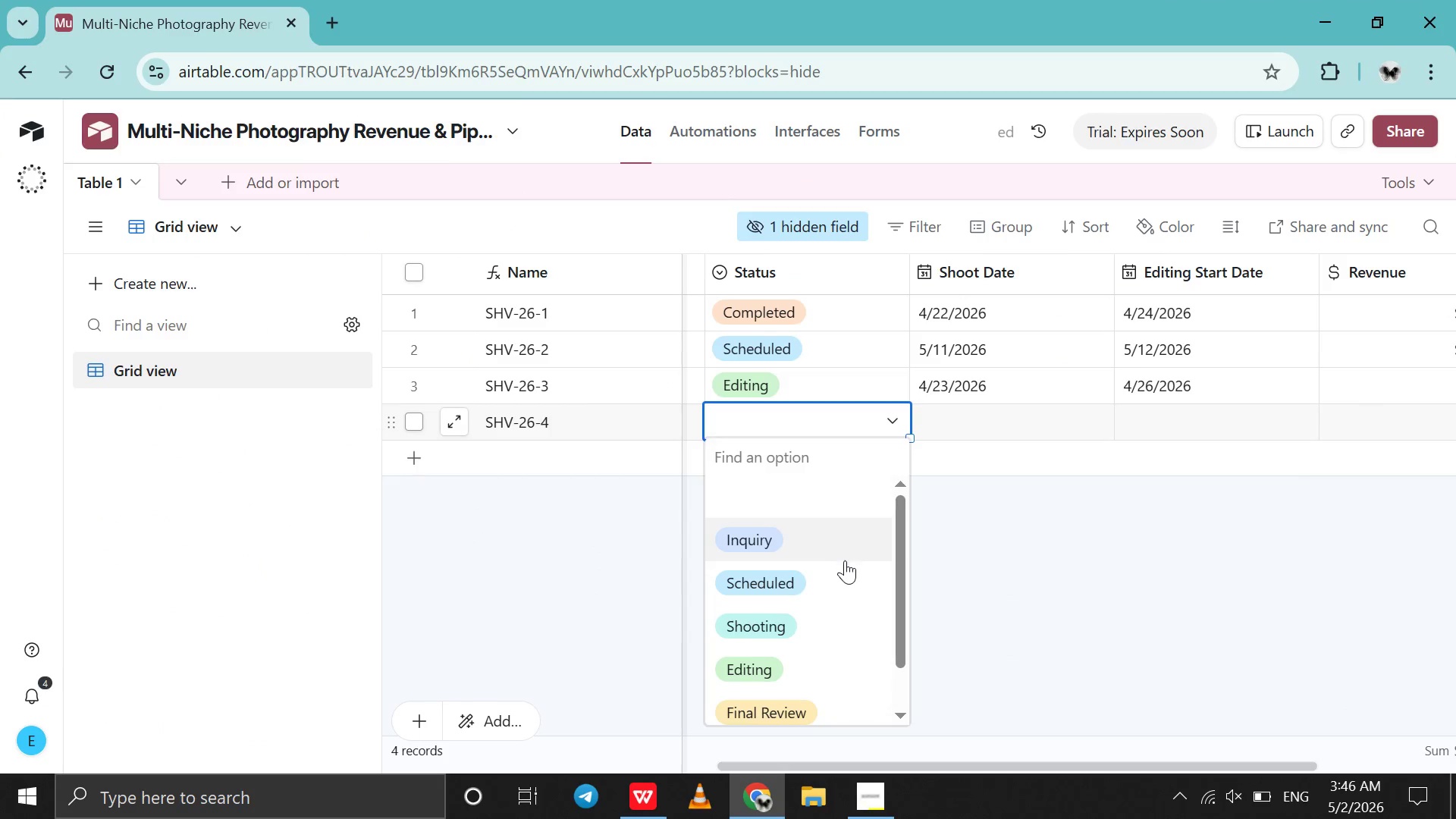 
left_click([843, 570])
 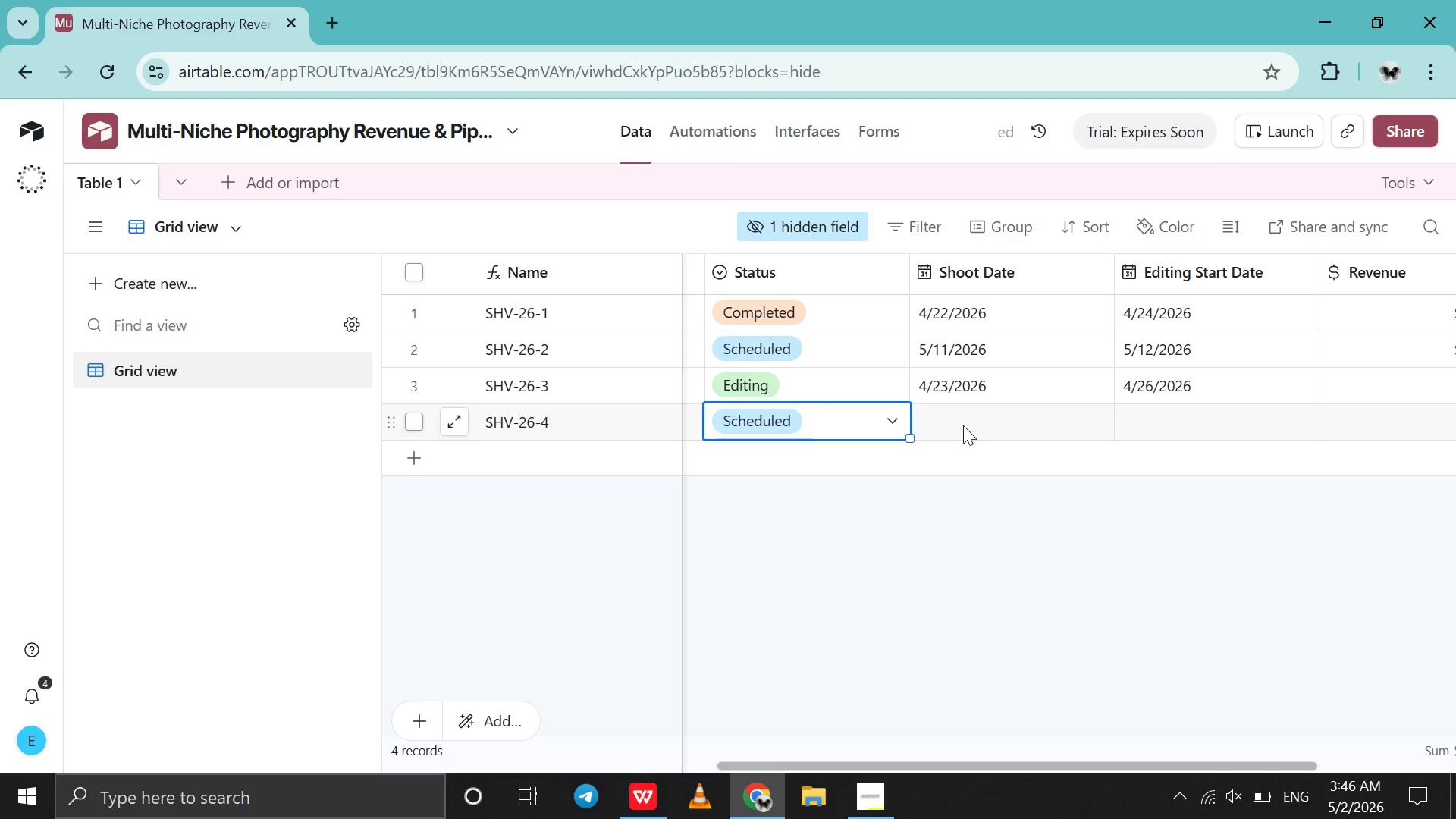 
double_click([963, 425])
 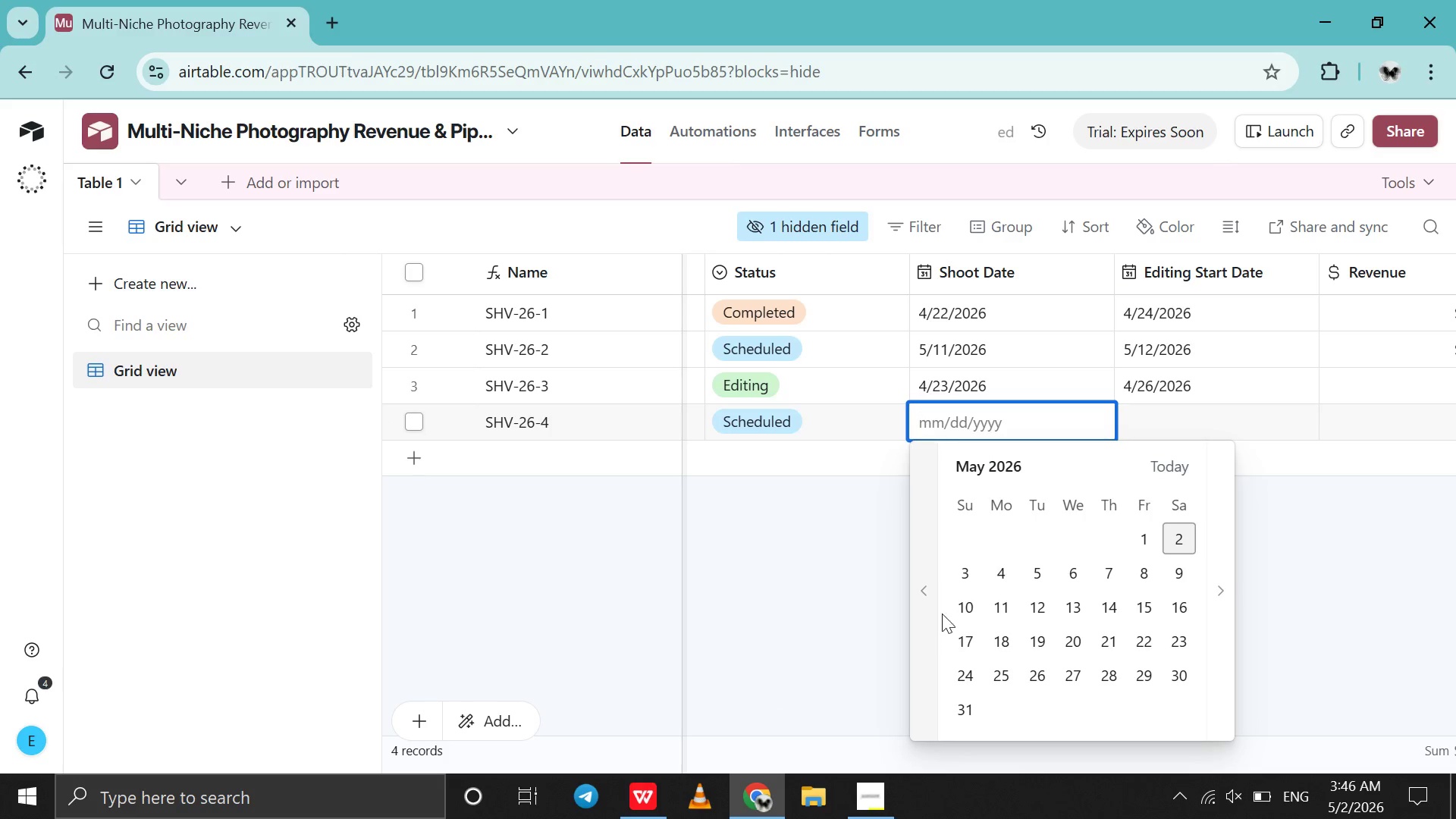 
wait(5.3)
 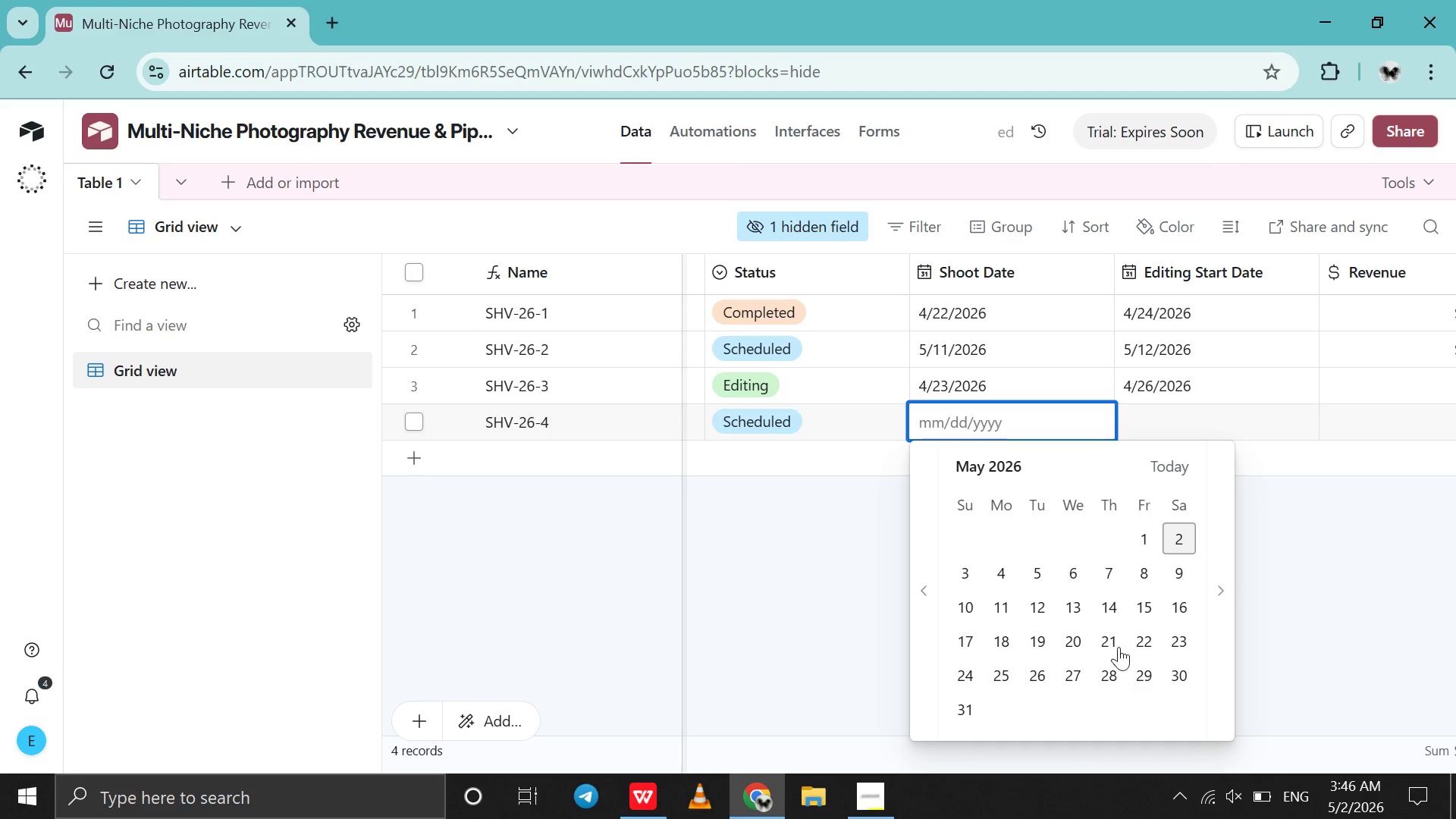 
left_click([1043, 576])
 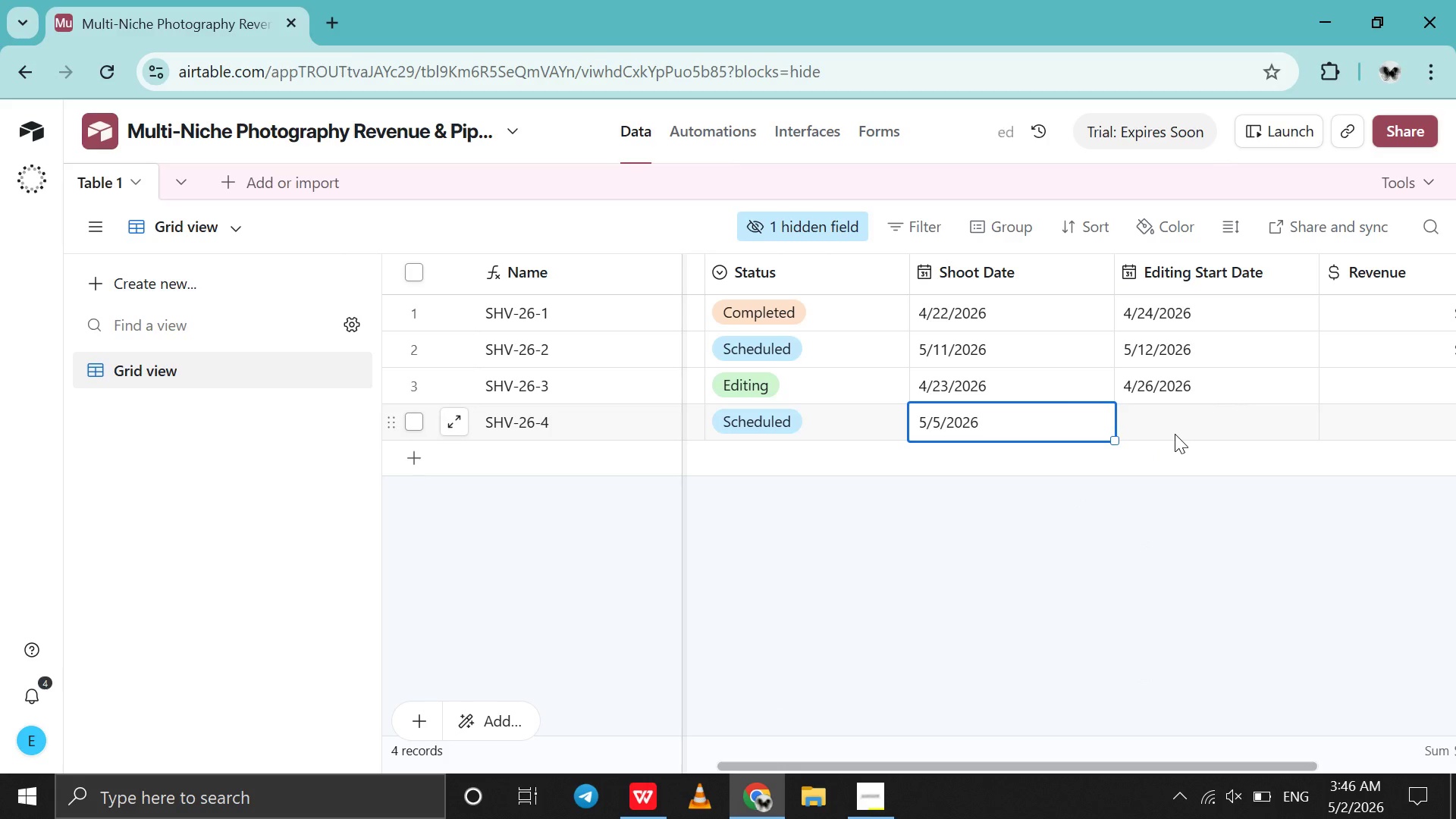 
double_click([1175, 434])
 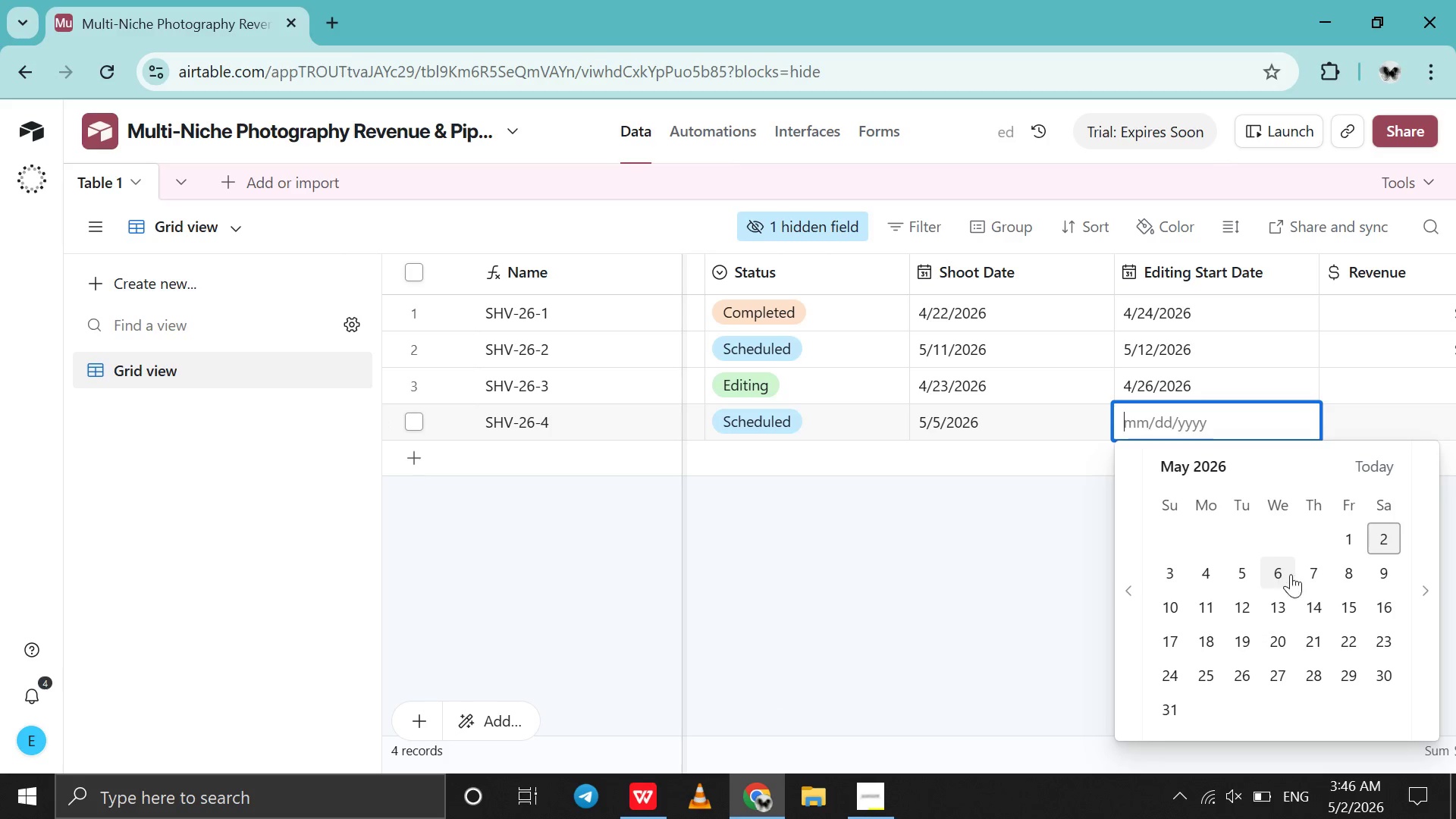 
left_click([1301, 574])
 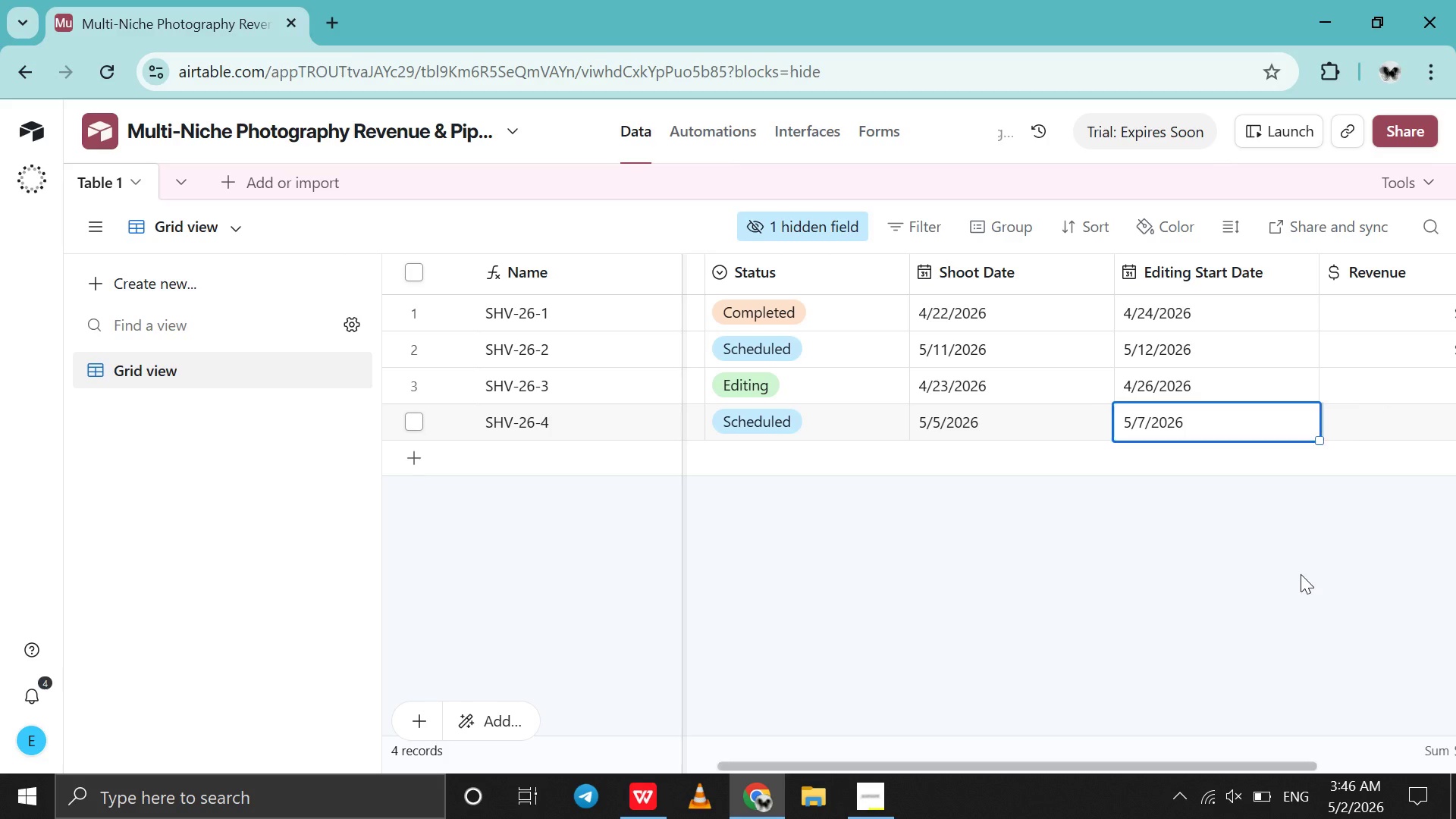 
scroll: coordinate [1301, 574], scroll_direction: down, amount: 5.0
 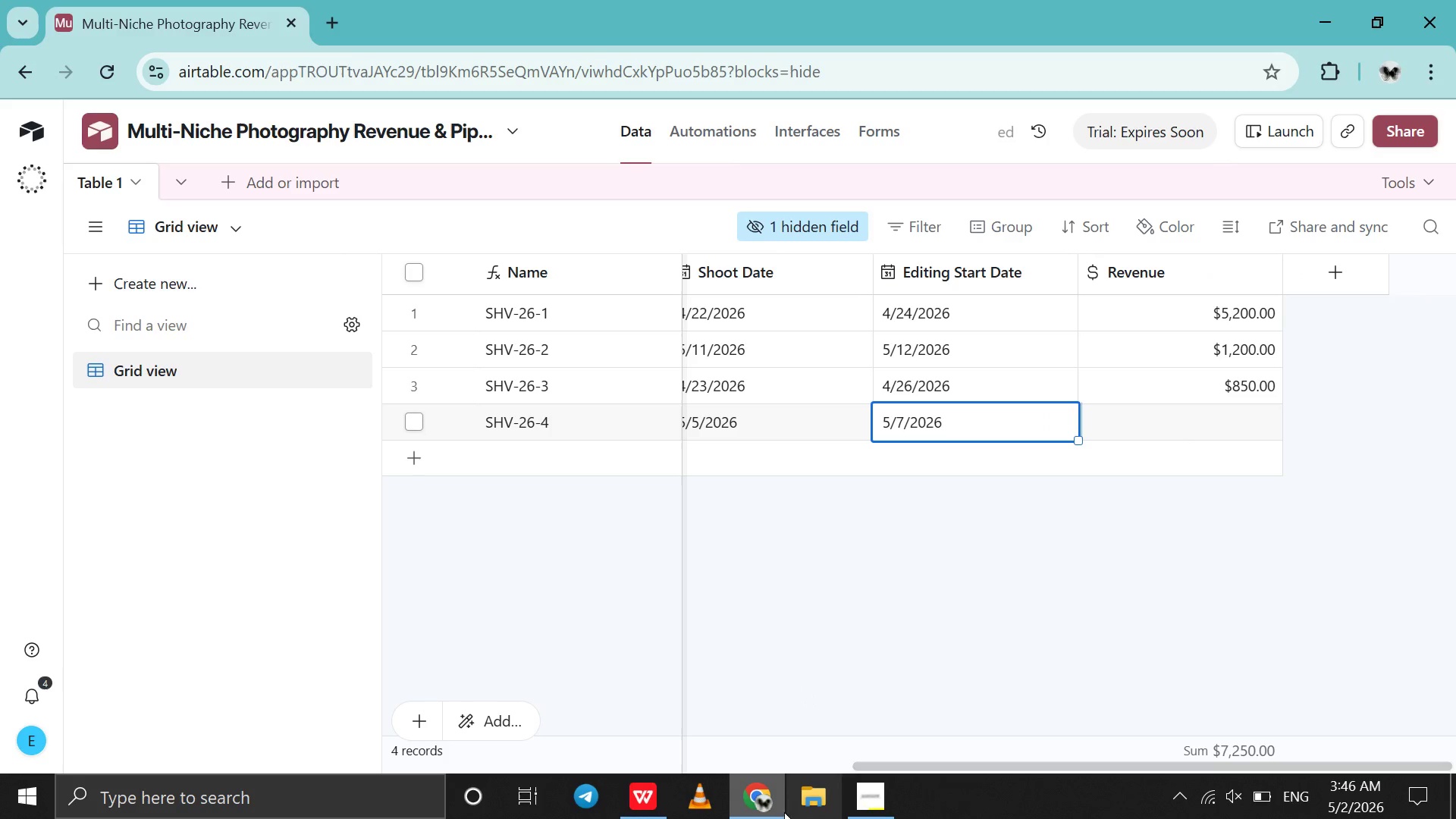 
left_click([783, 814])
 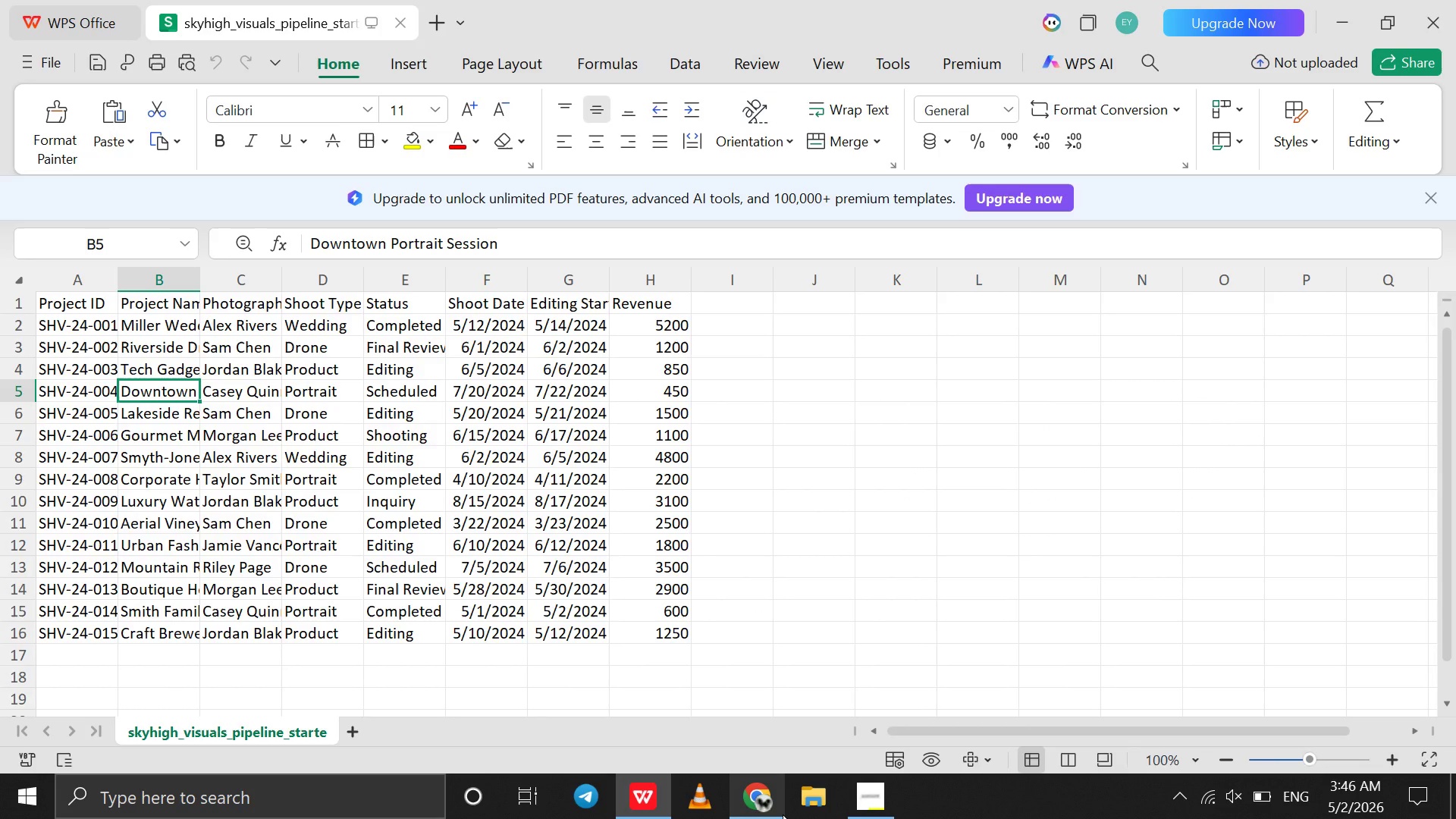 
left_click([783, 814])
 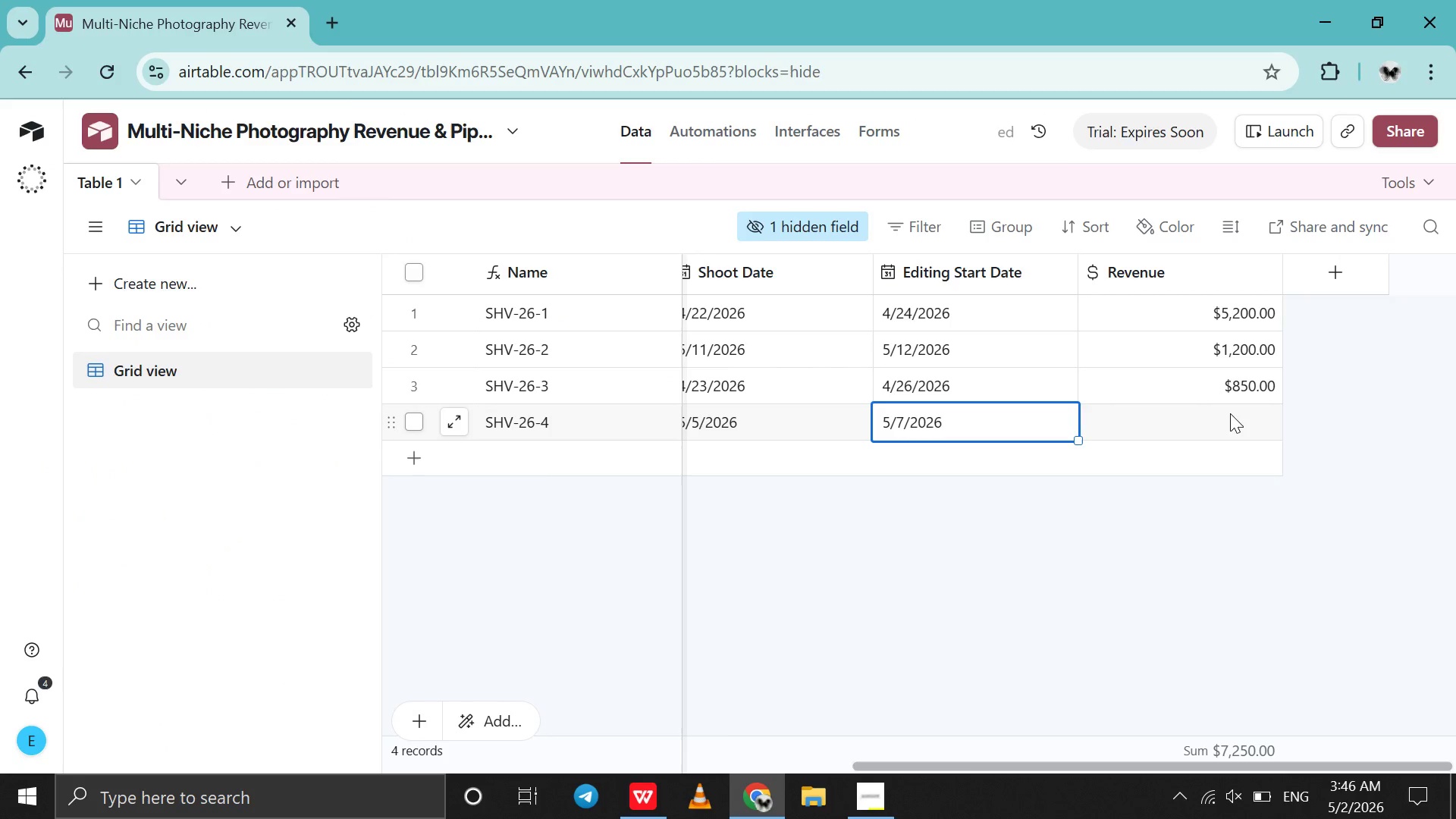 
double_click([1230, 413])
 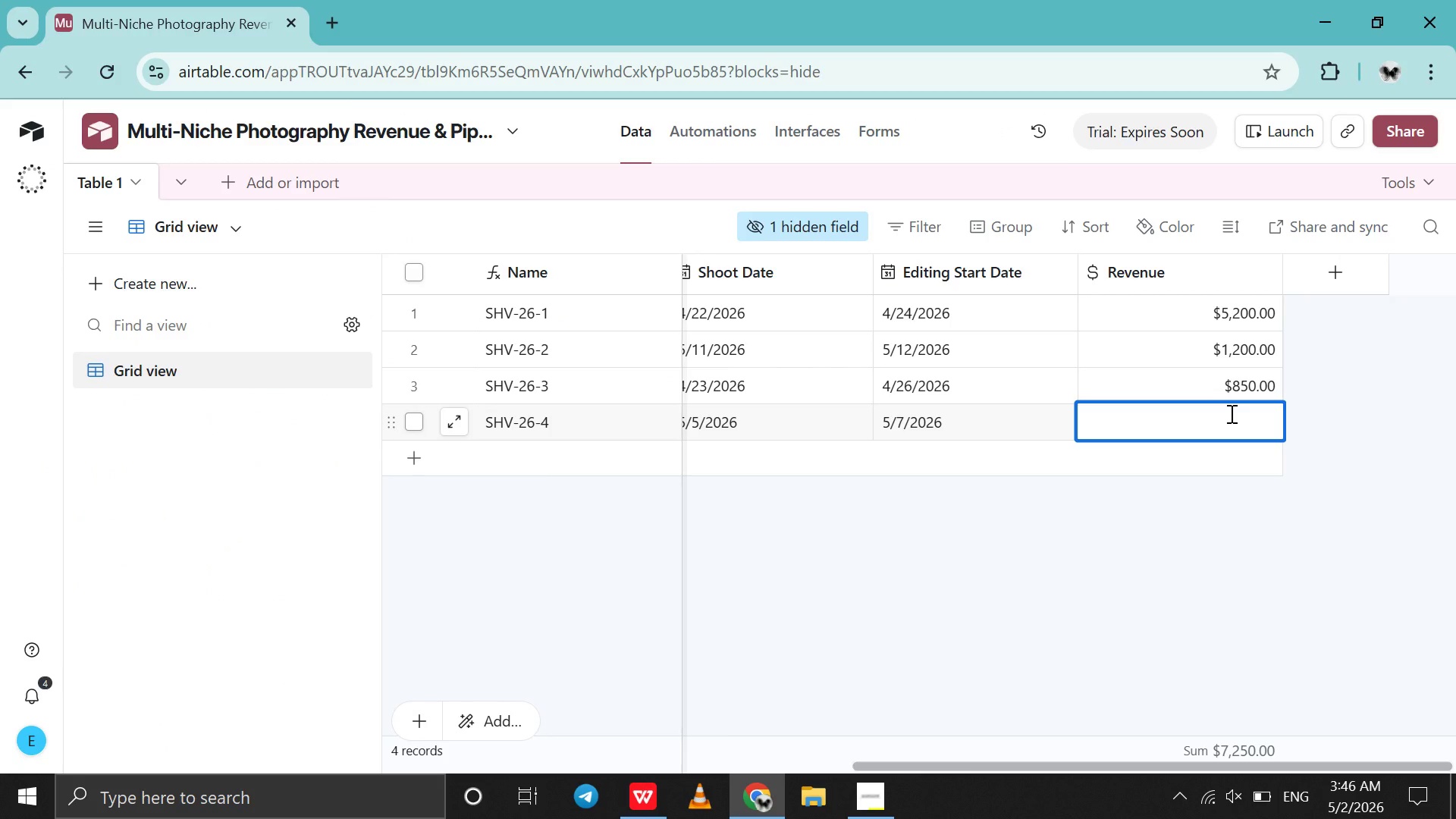 
type(450)
 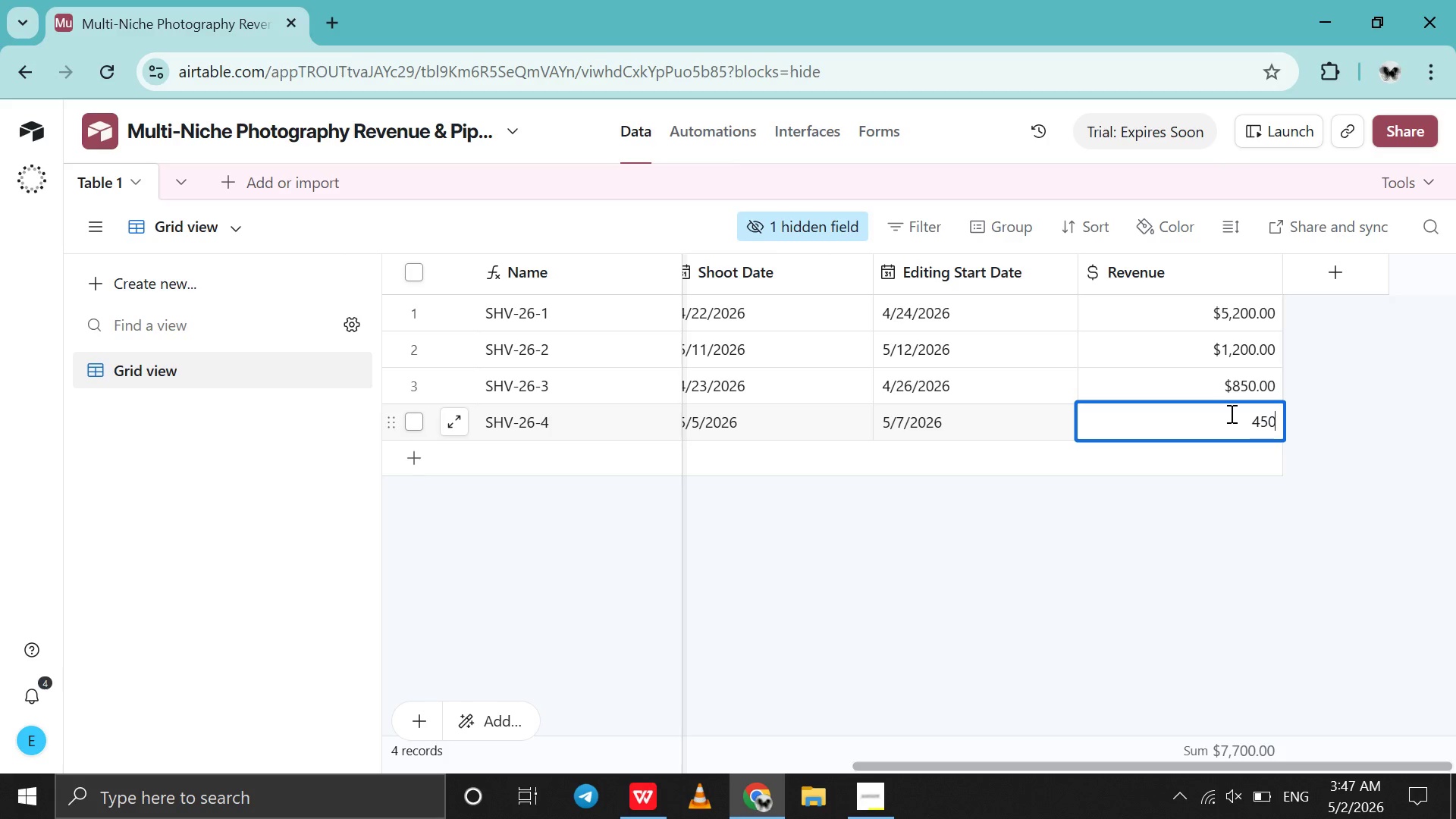 
wait(21.34)
 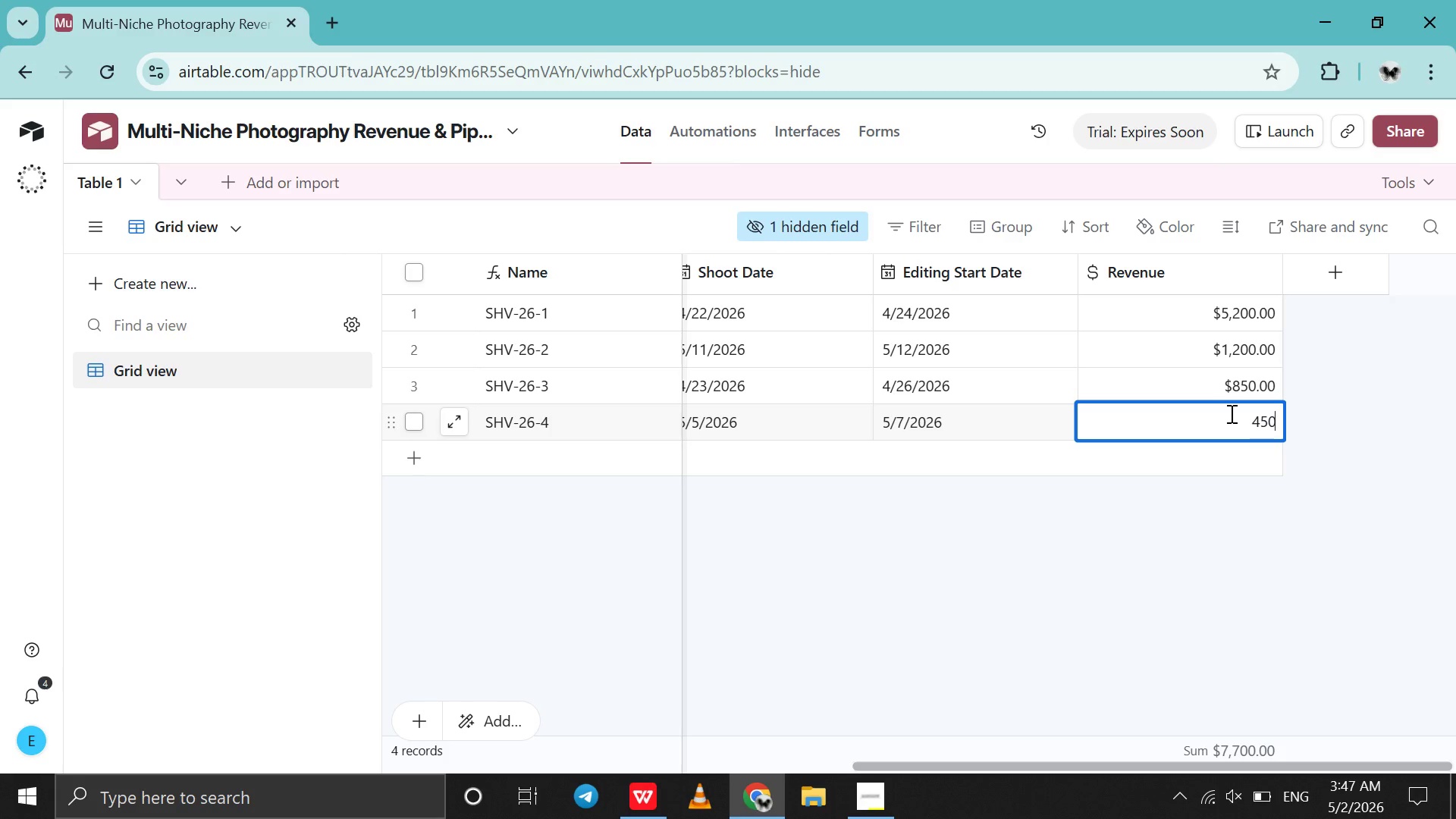 
scroll: coordinate [937, 504], scroll_direction: up, amount: 36.0
 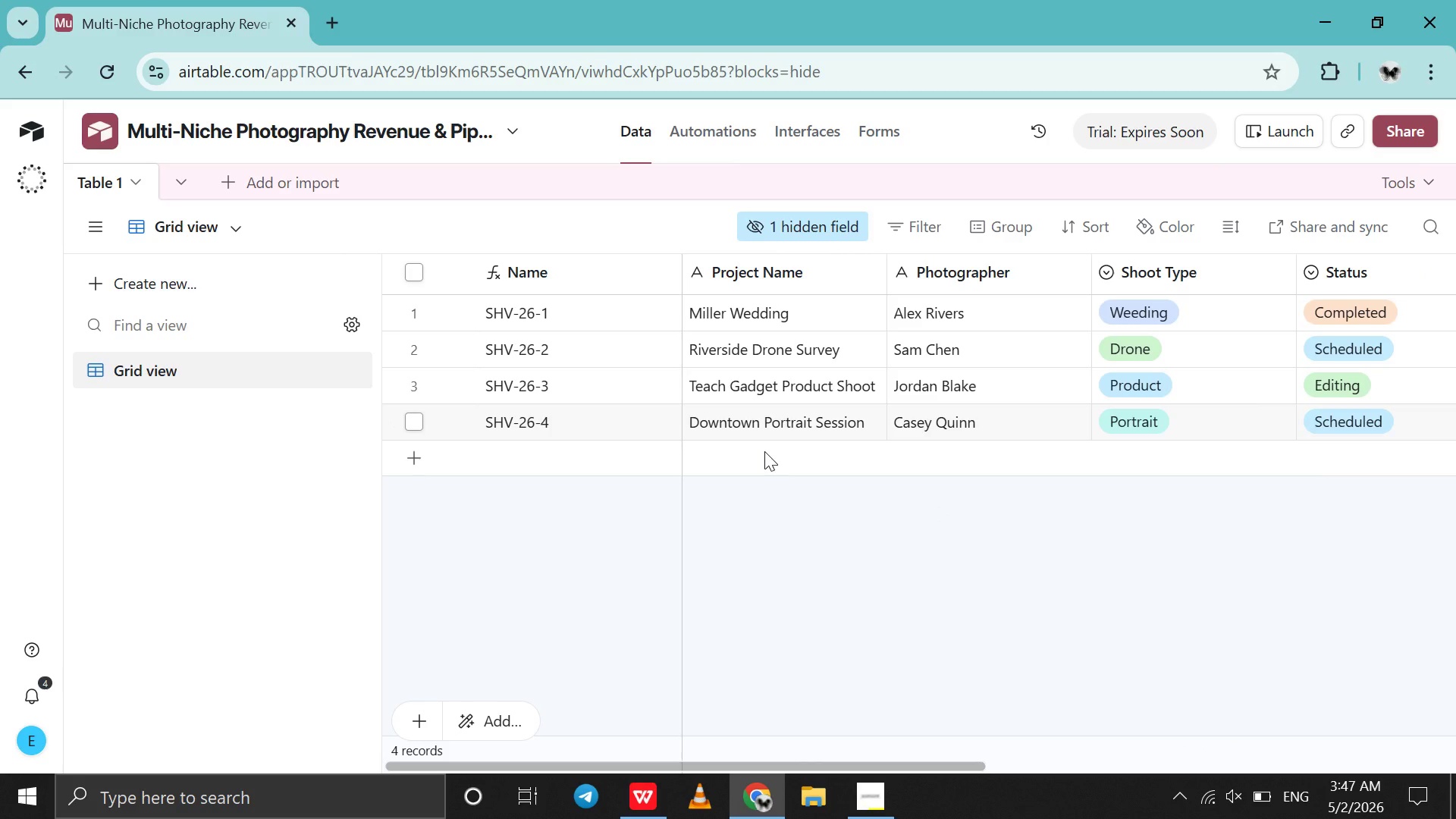 
left_click([764, 451])
 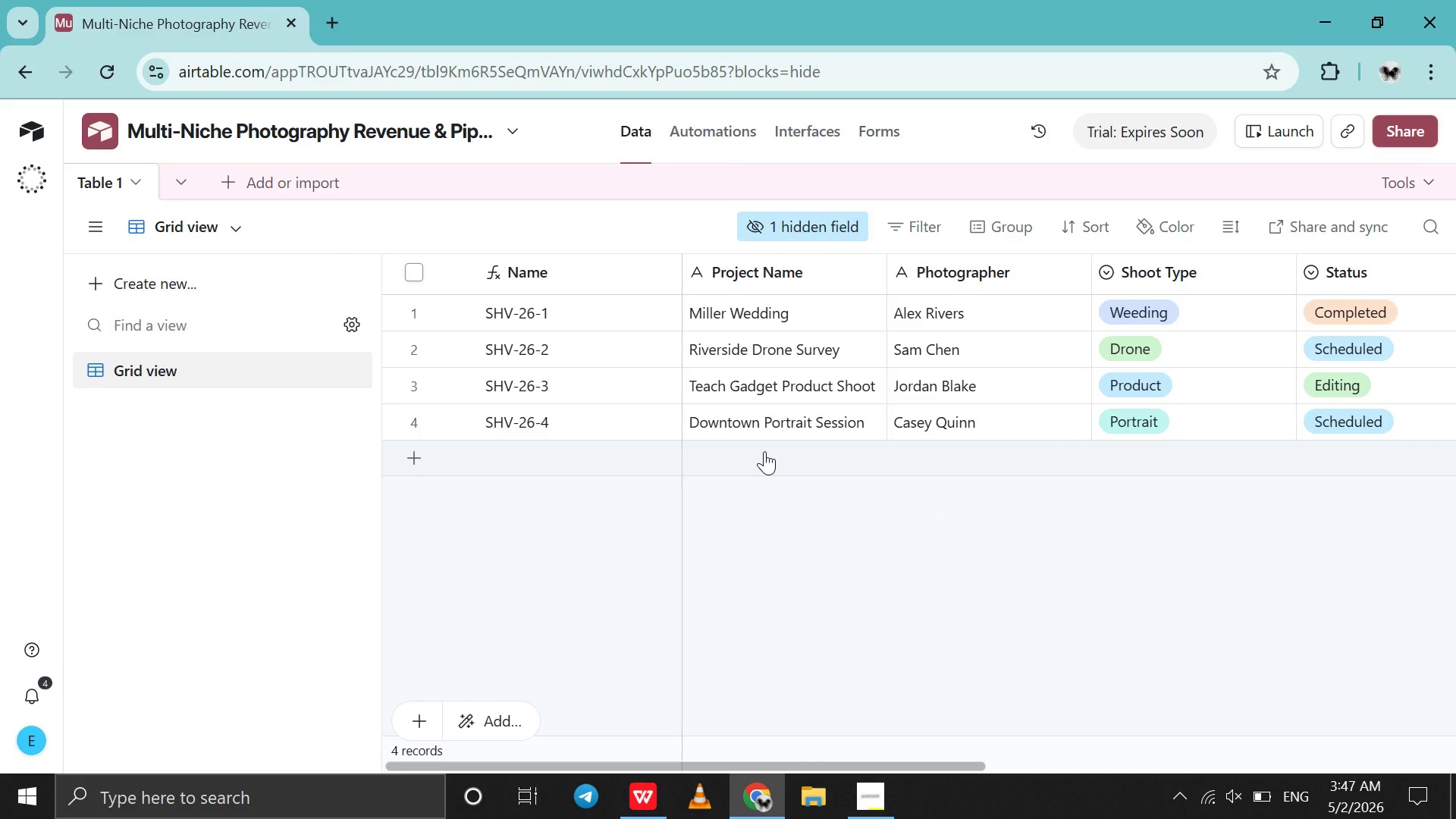 
left_click([764, 451])
 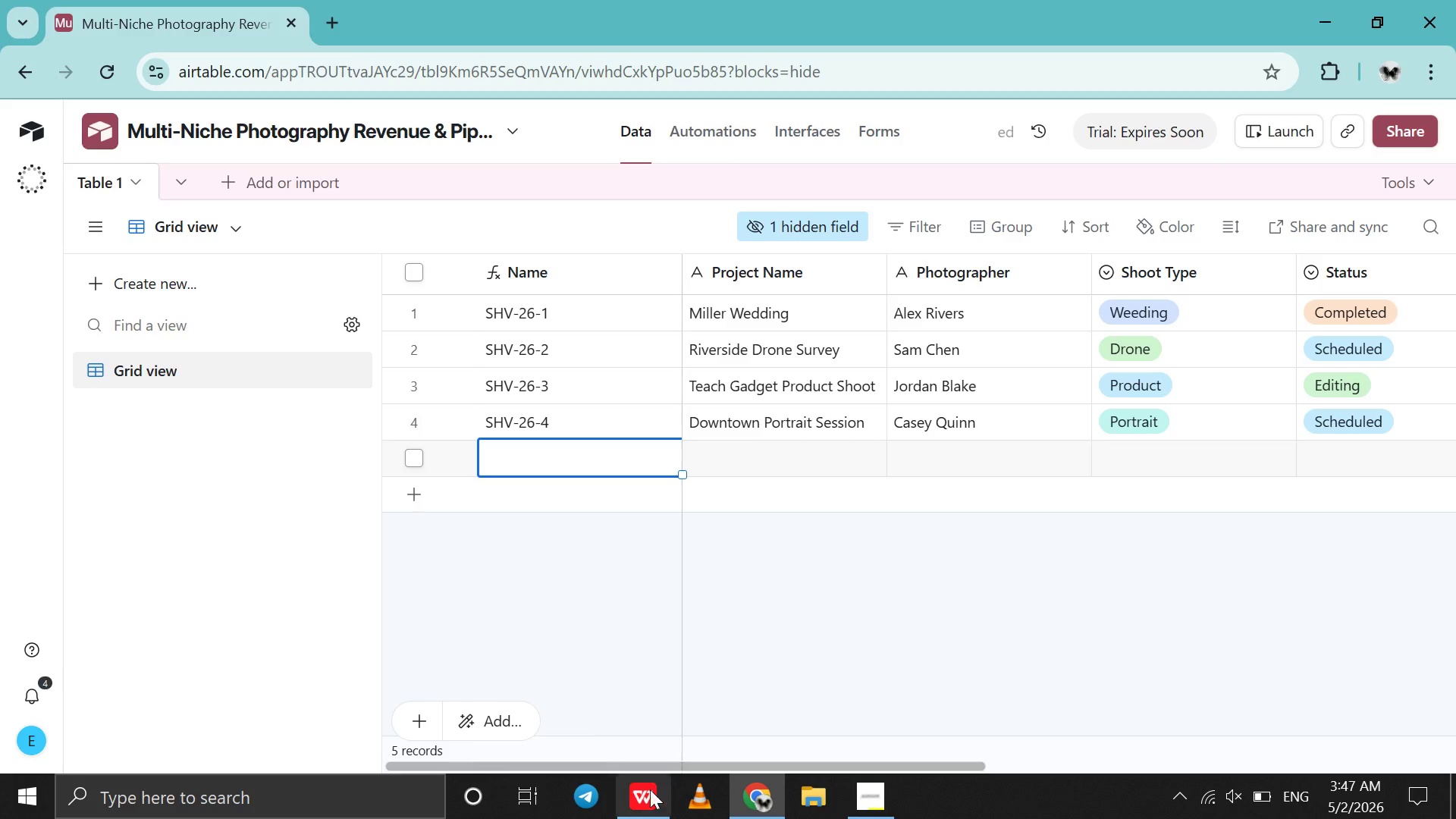 
left_click([650, 789])
 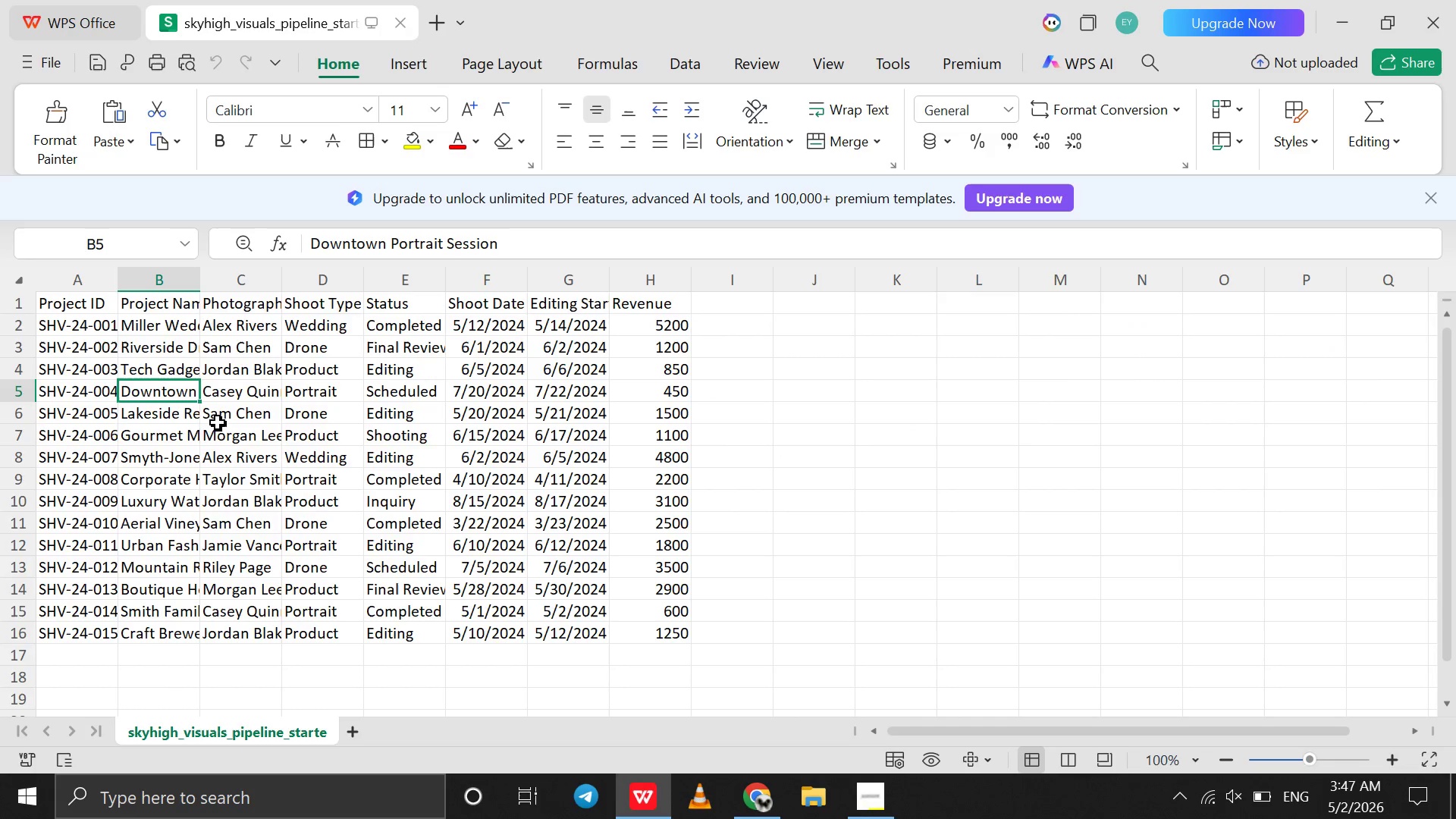 
left_click([169, 423])
 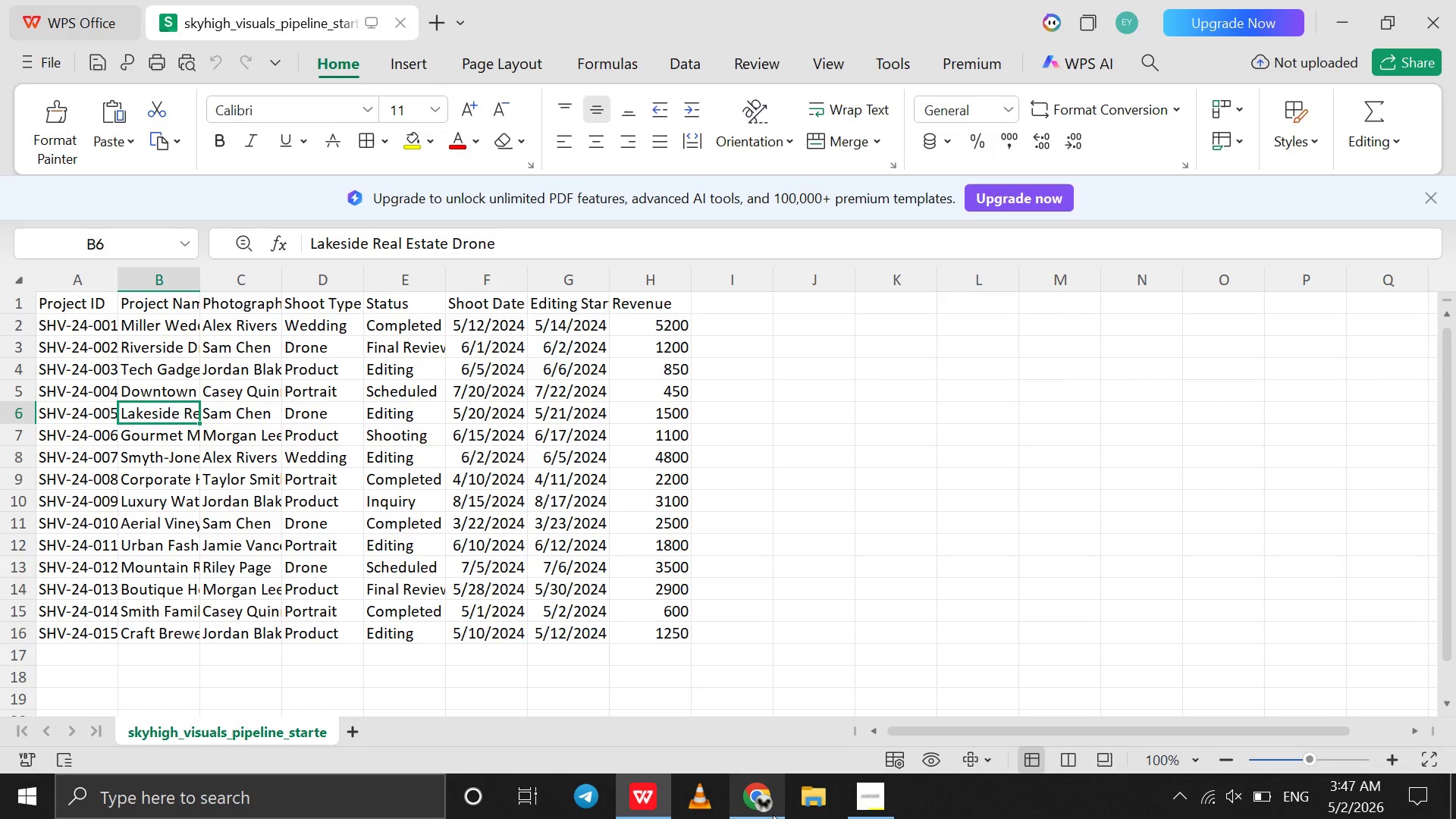 
left_click([773, 814])
 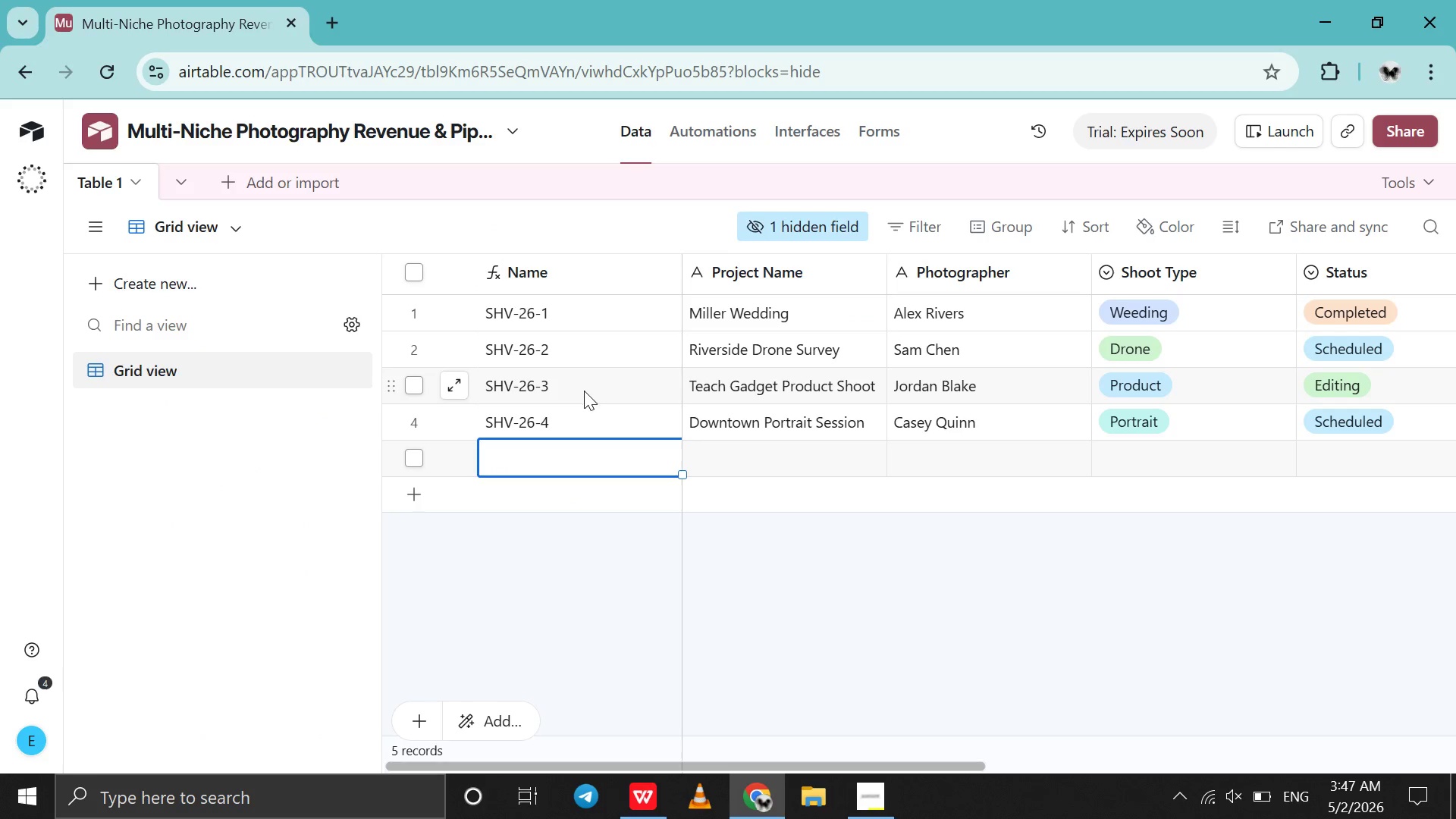 
key(Tab)
type(Lakeside Real Estate Drone)
key(Tab)
 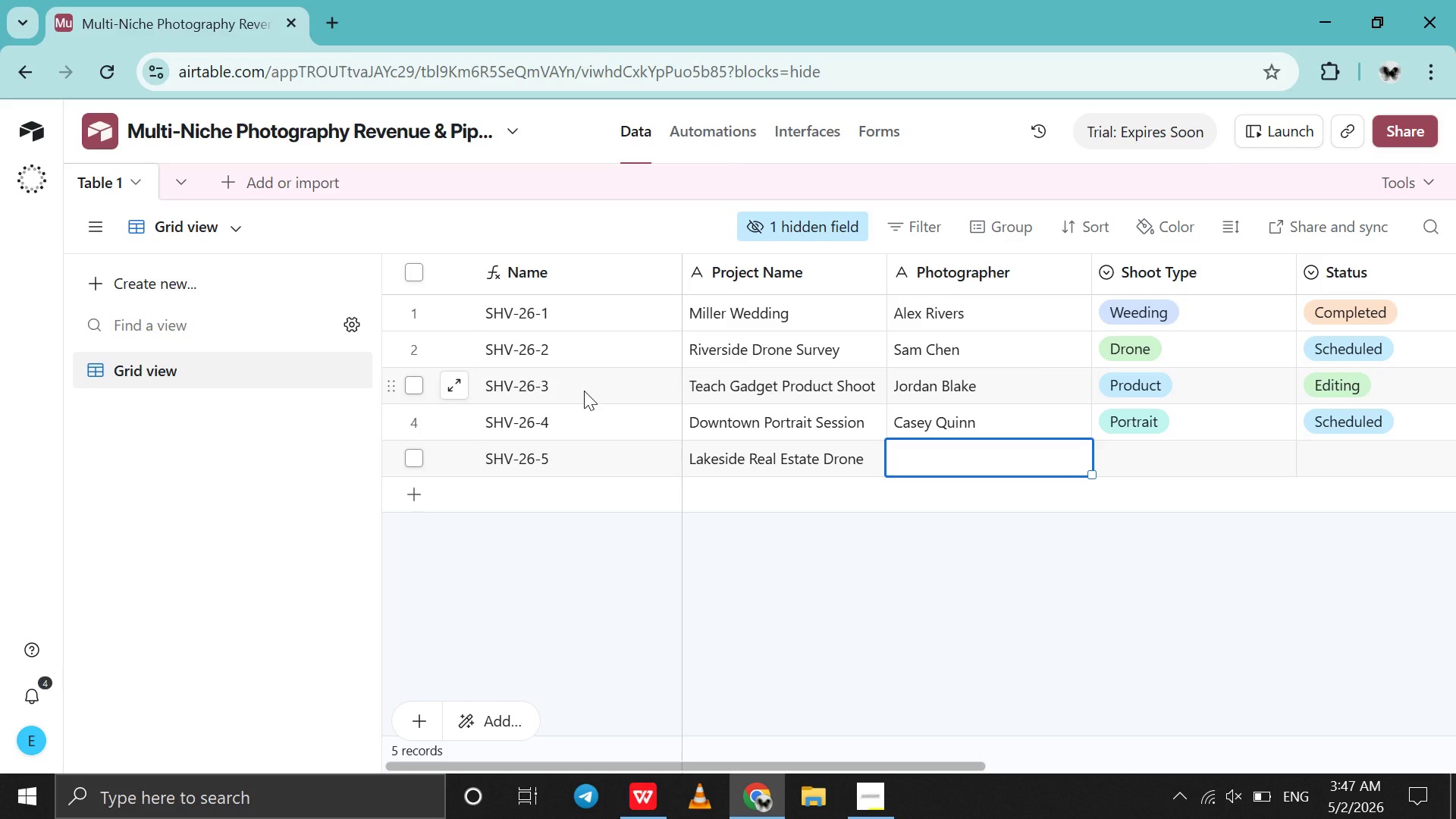 
left_click([657, 793])
 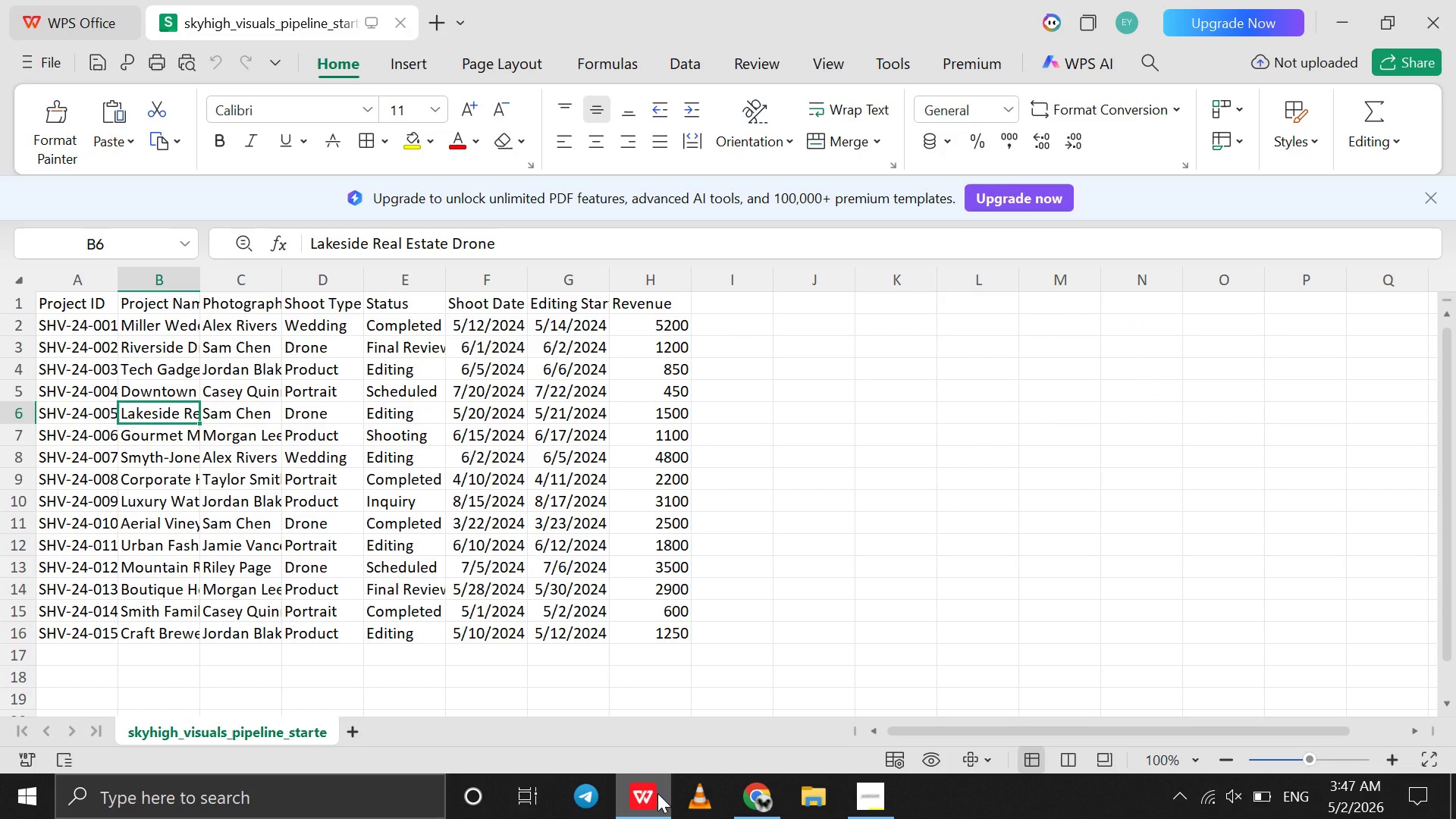 
left_click([657, 793])
 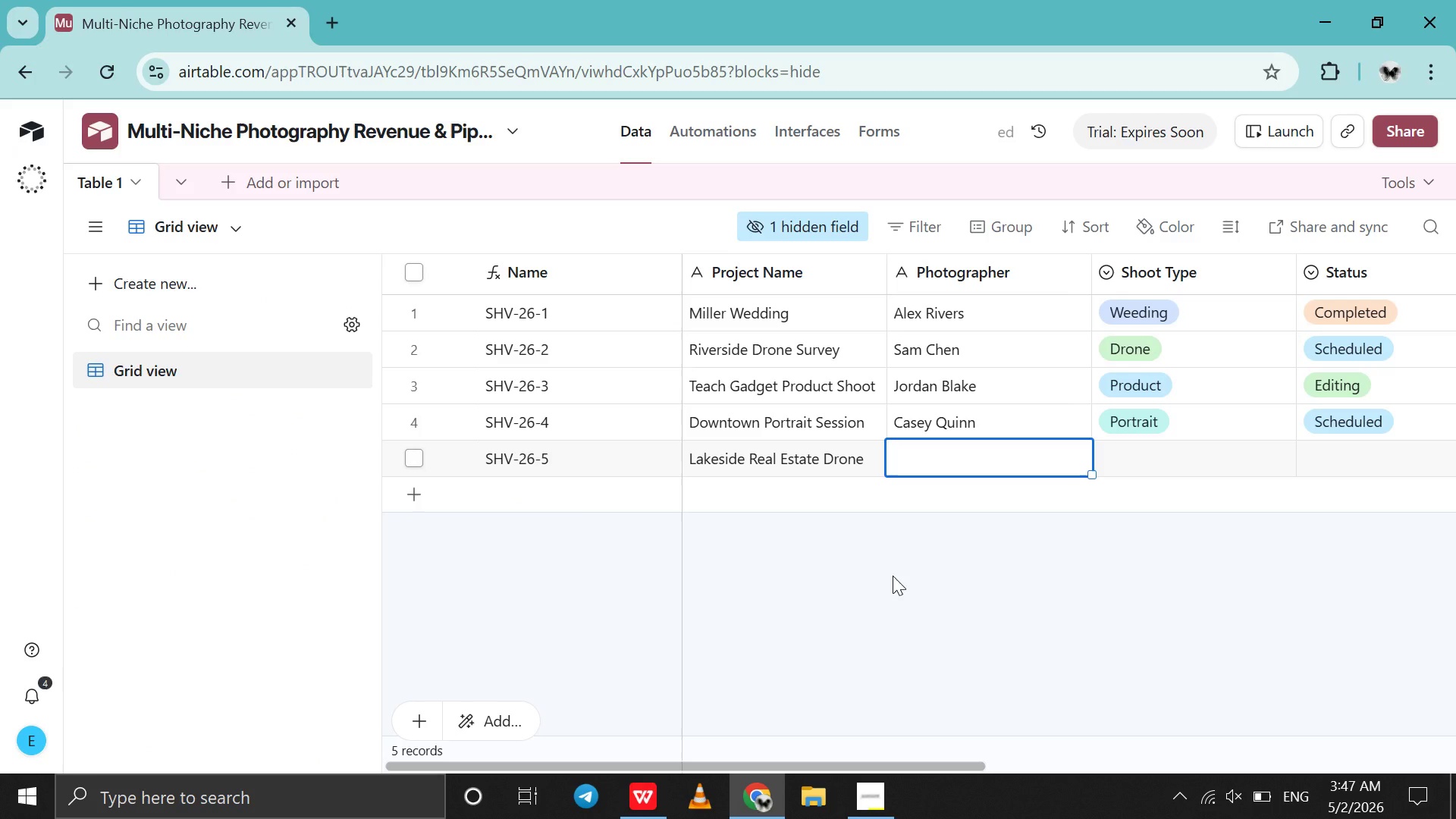 
type(Sam Chen)
 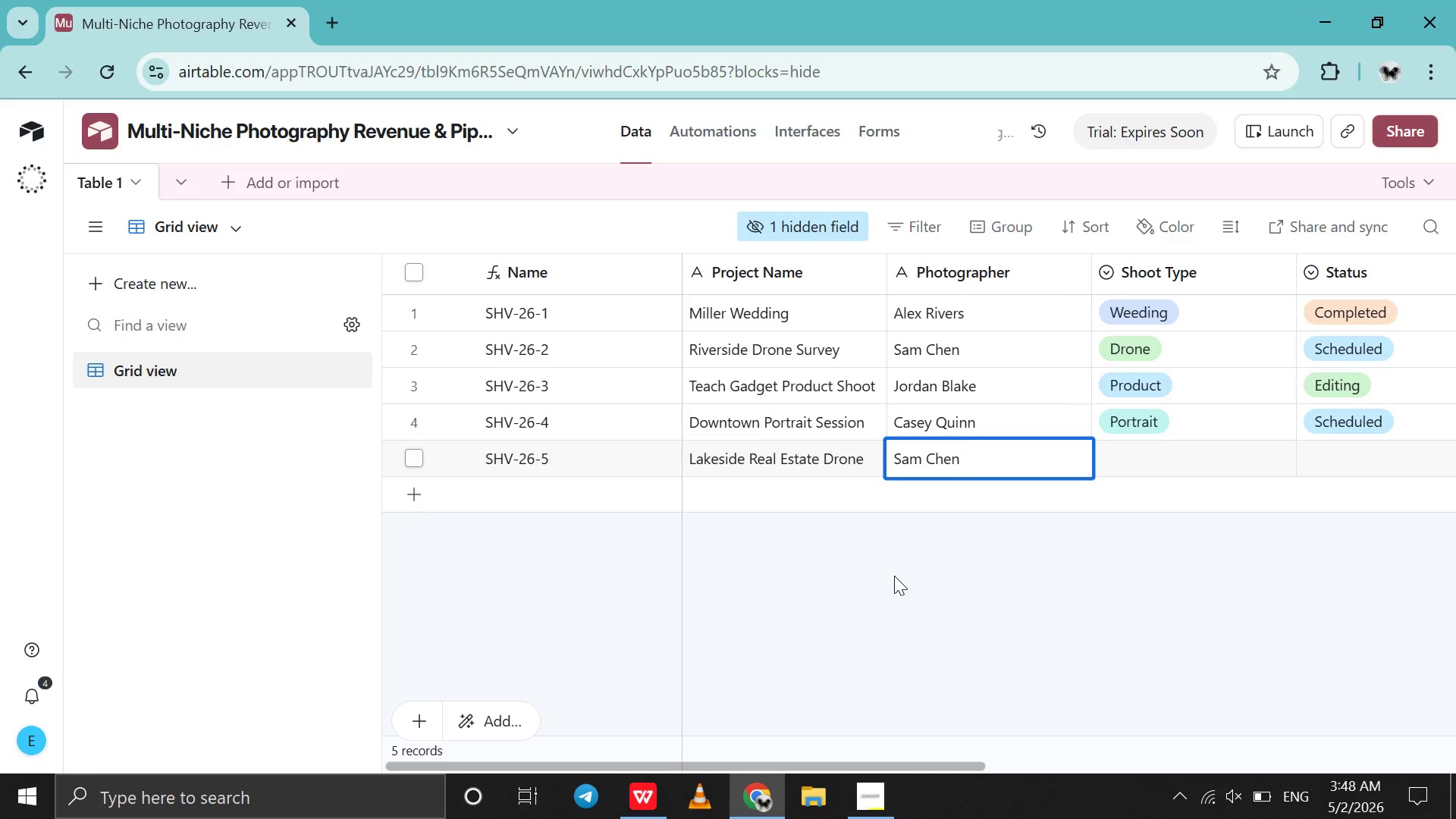 
double_click([1133, 455])
 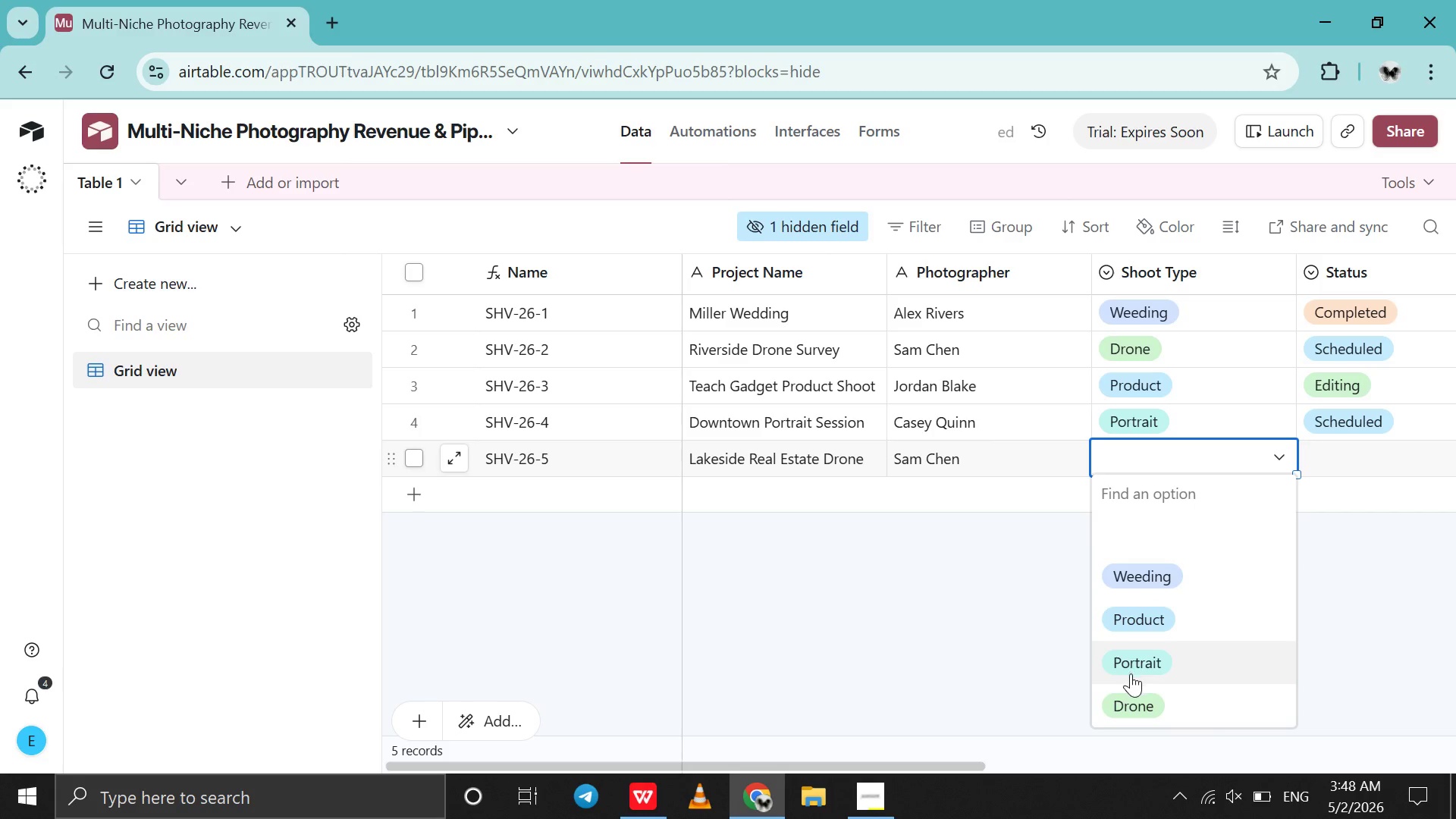 
left_click([1131, 700])
 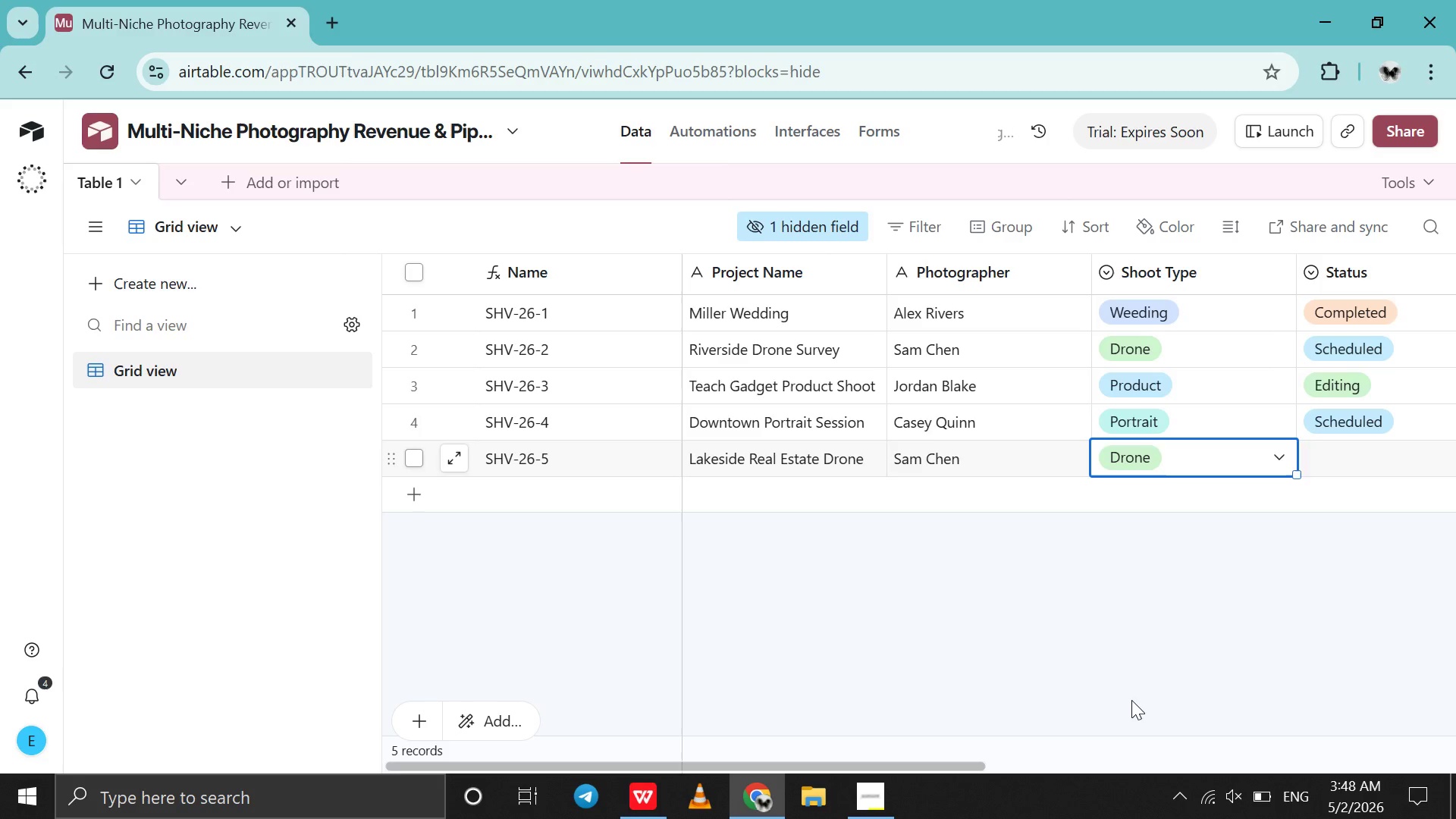 
scroll: coordinate [1131, 700], scroll_direction: down, amount: 5.0
 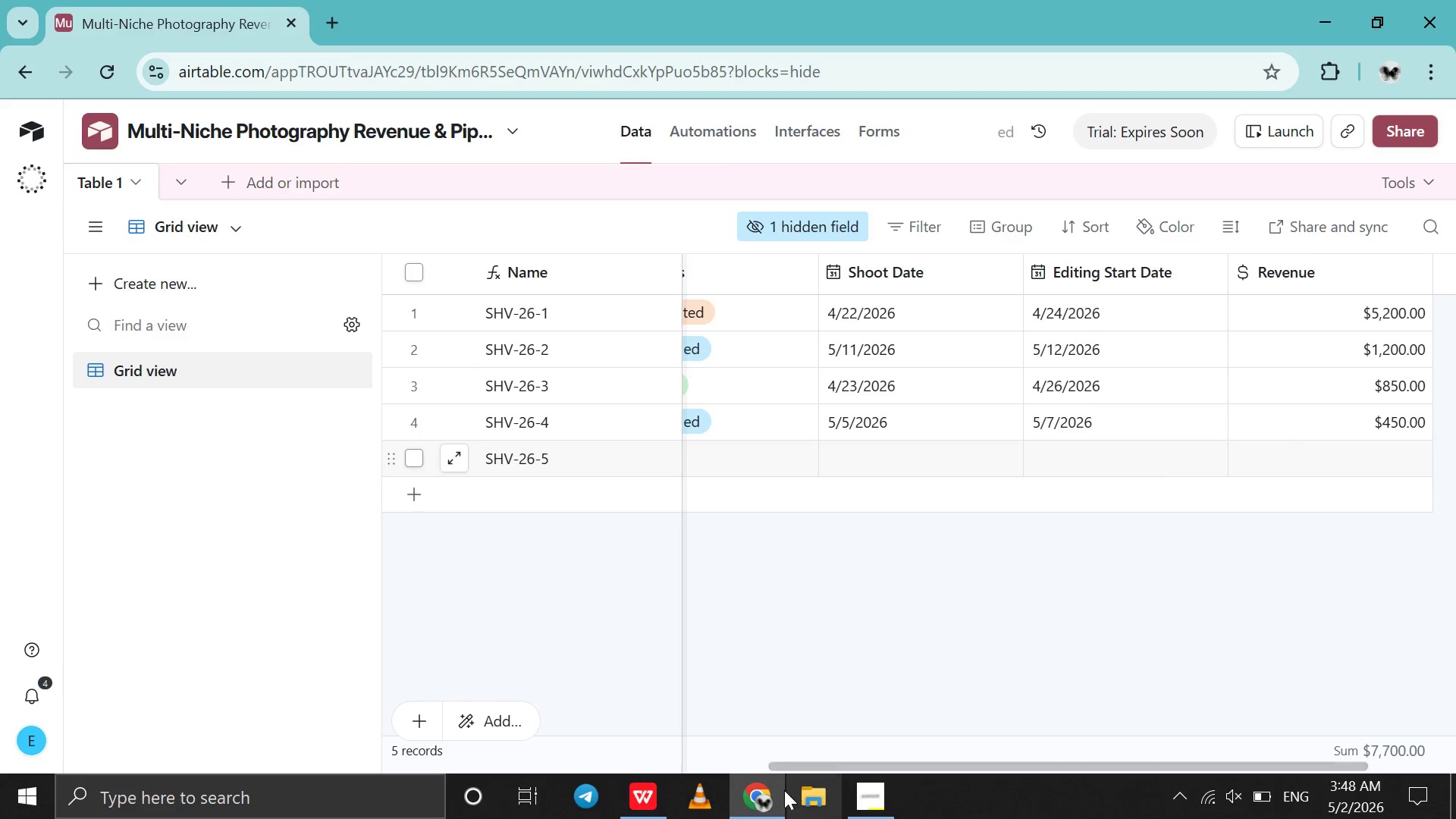 
left_click([766, 802])